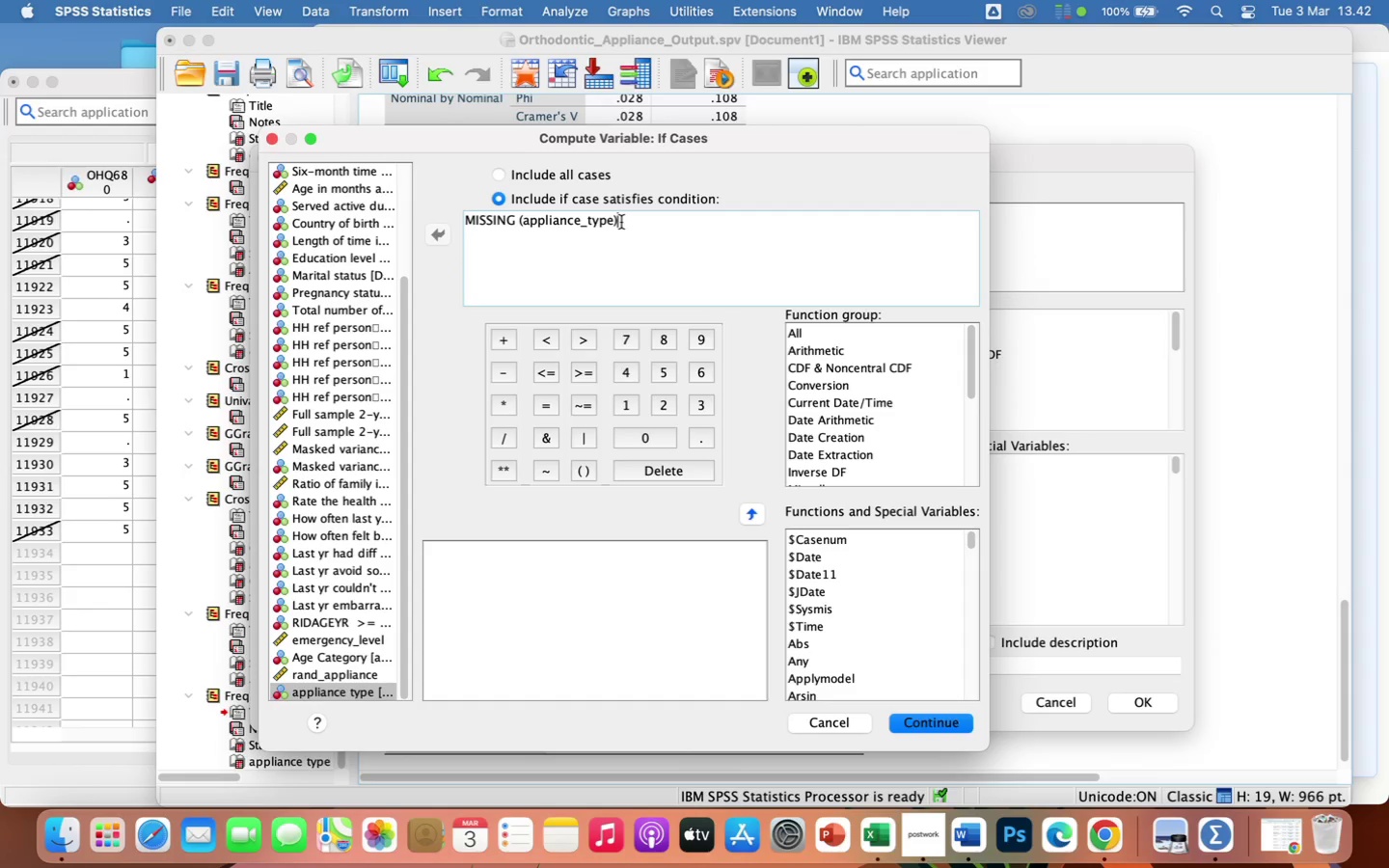 
left_click([934, 720])
 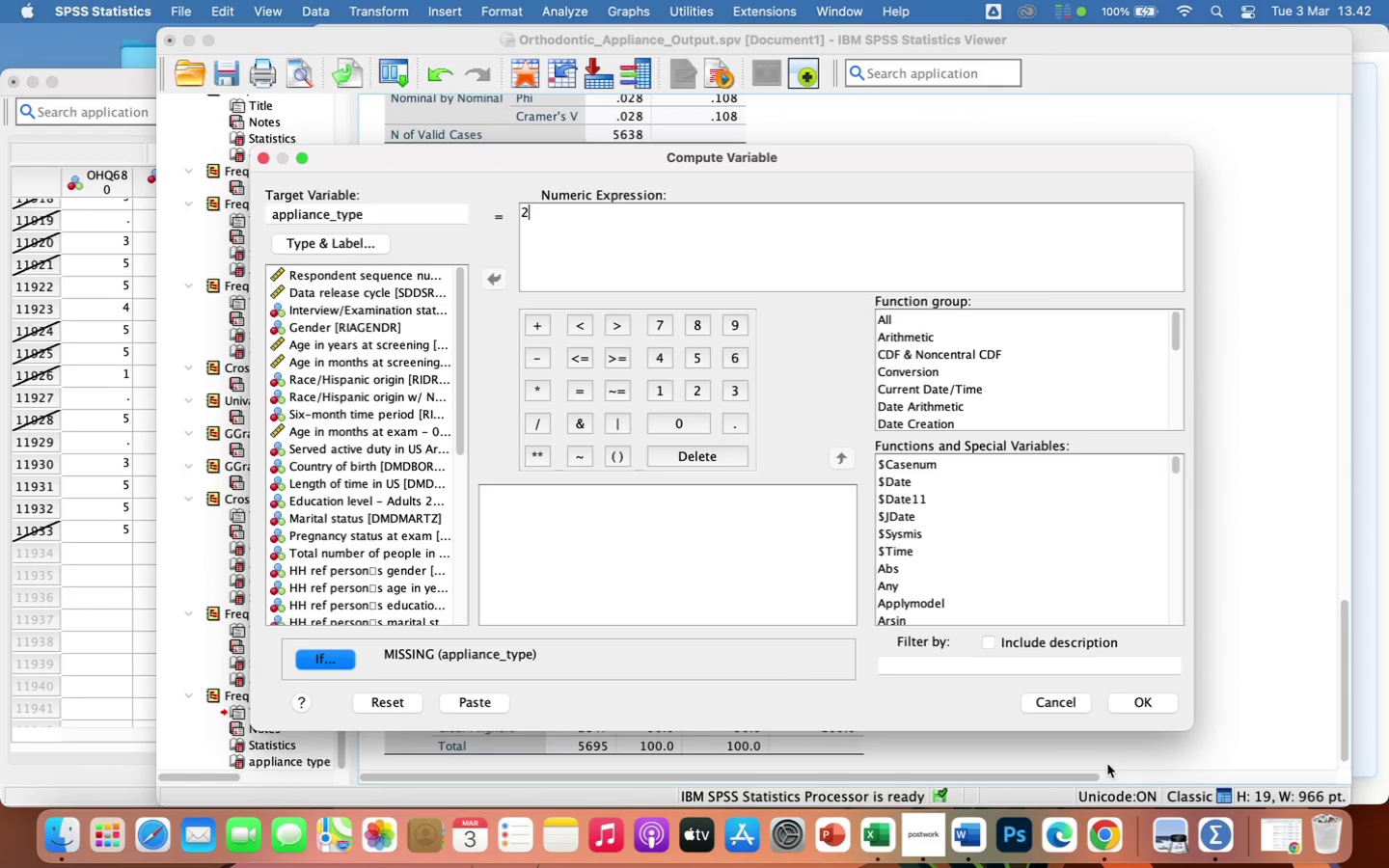 
left_click([1148, 704])
 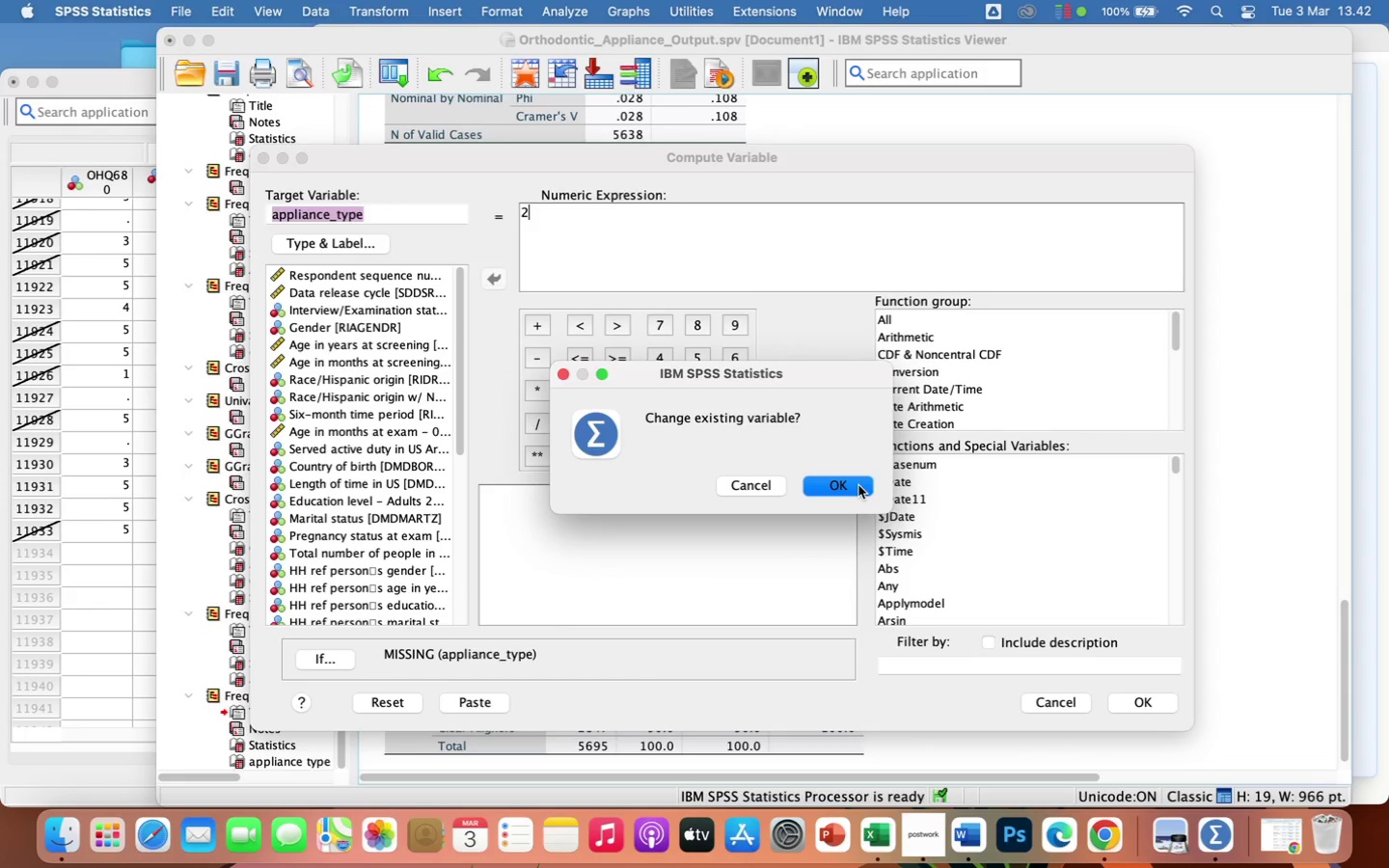 
left_click([863, 489])
 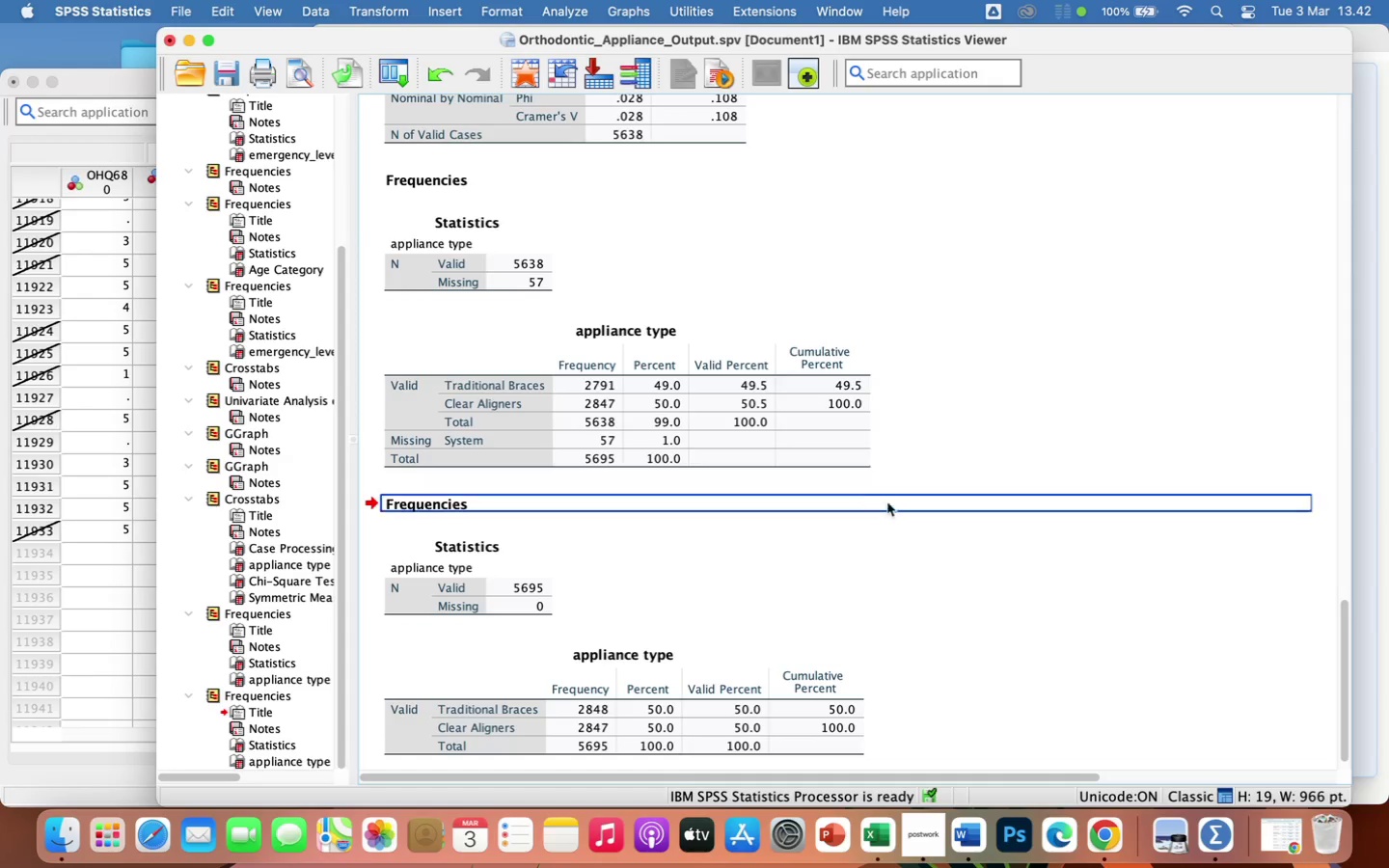 
scroll: coordinate [1056, 586], scroll_direction: down, amount: 16.0
 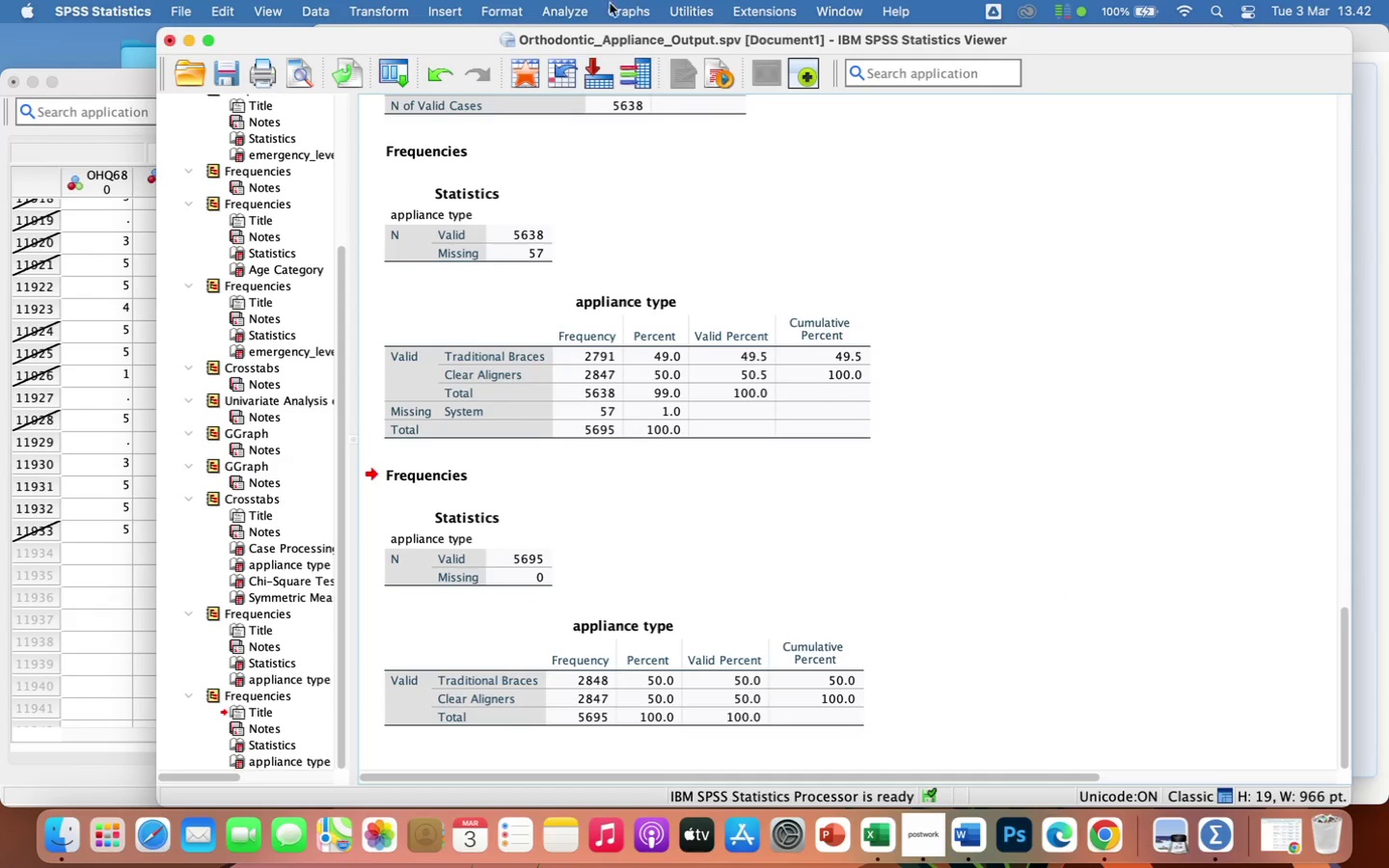 
left_click([556, 9])
 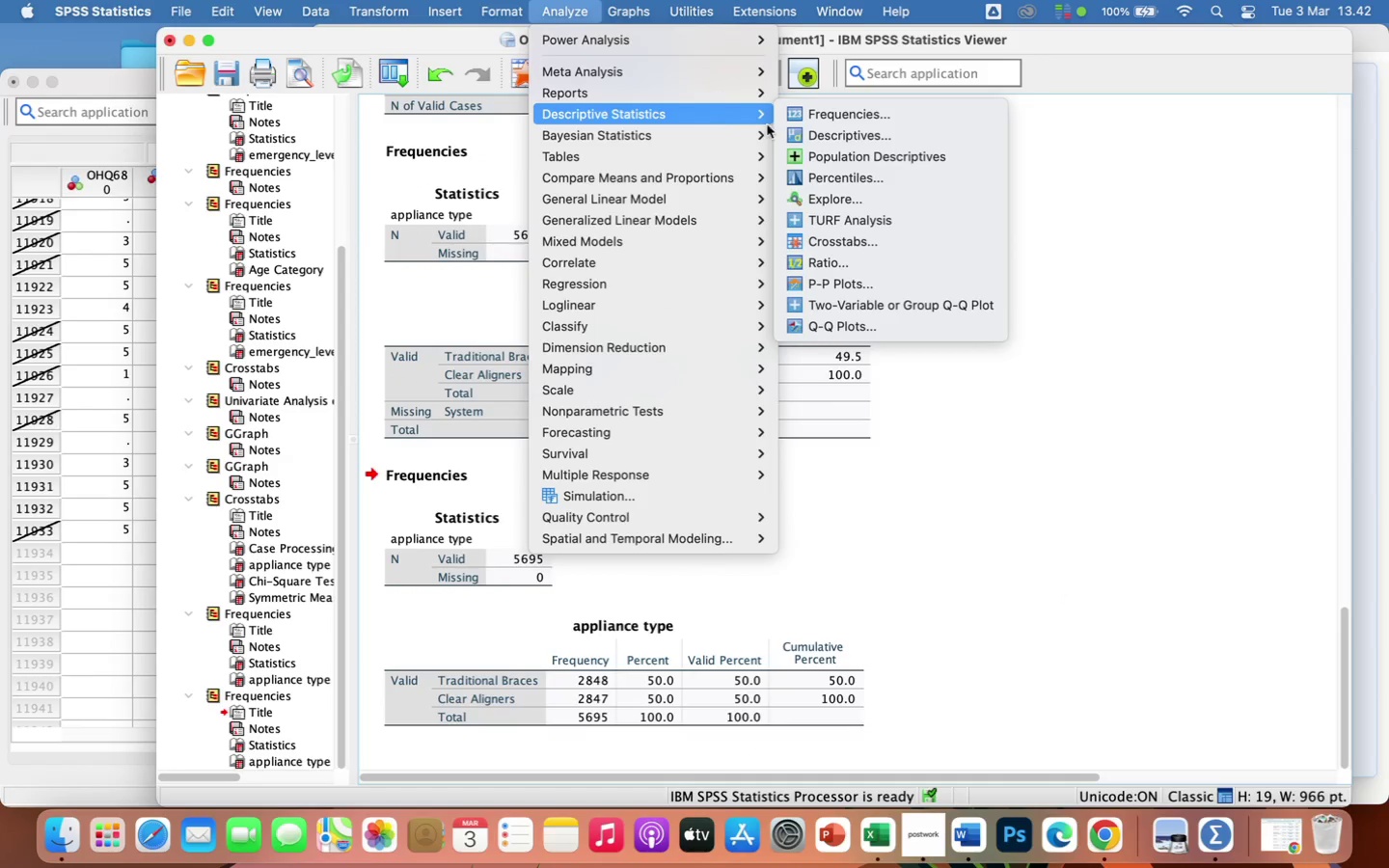 
left_click([824, 135])
 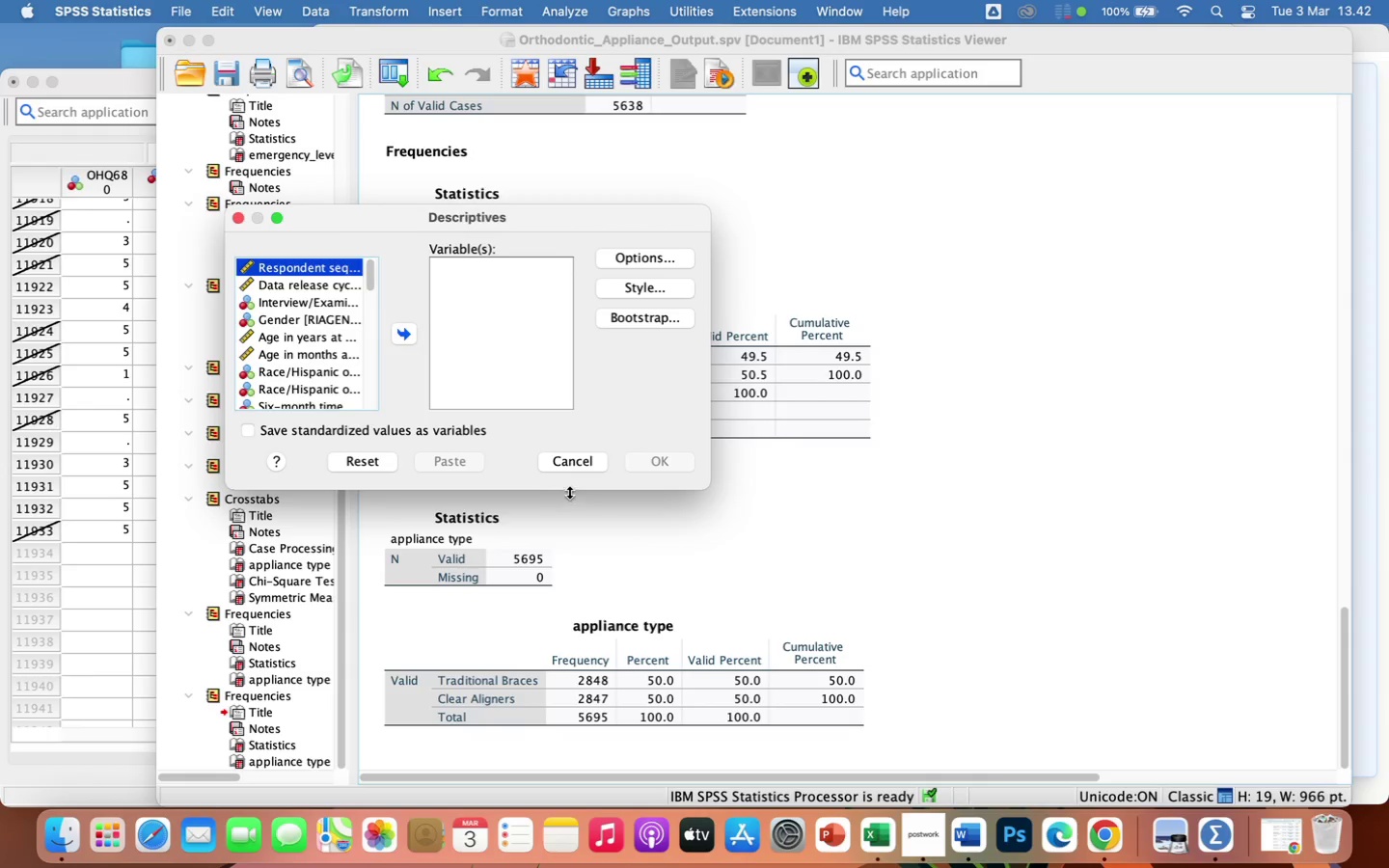 
left_click([581, 466])
 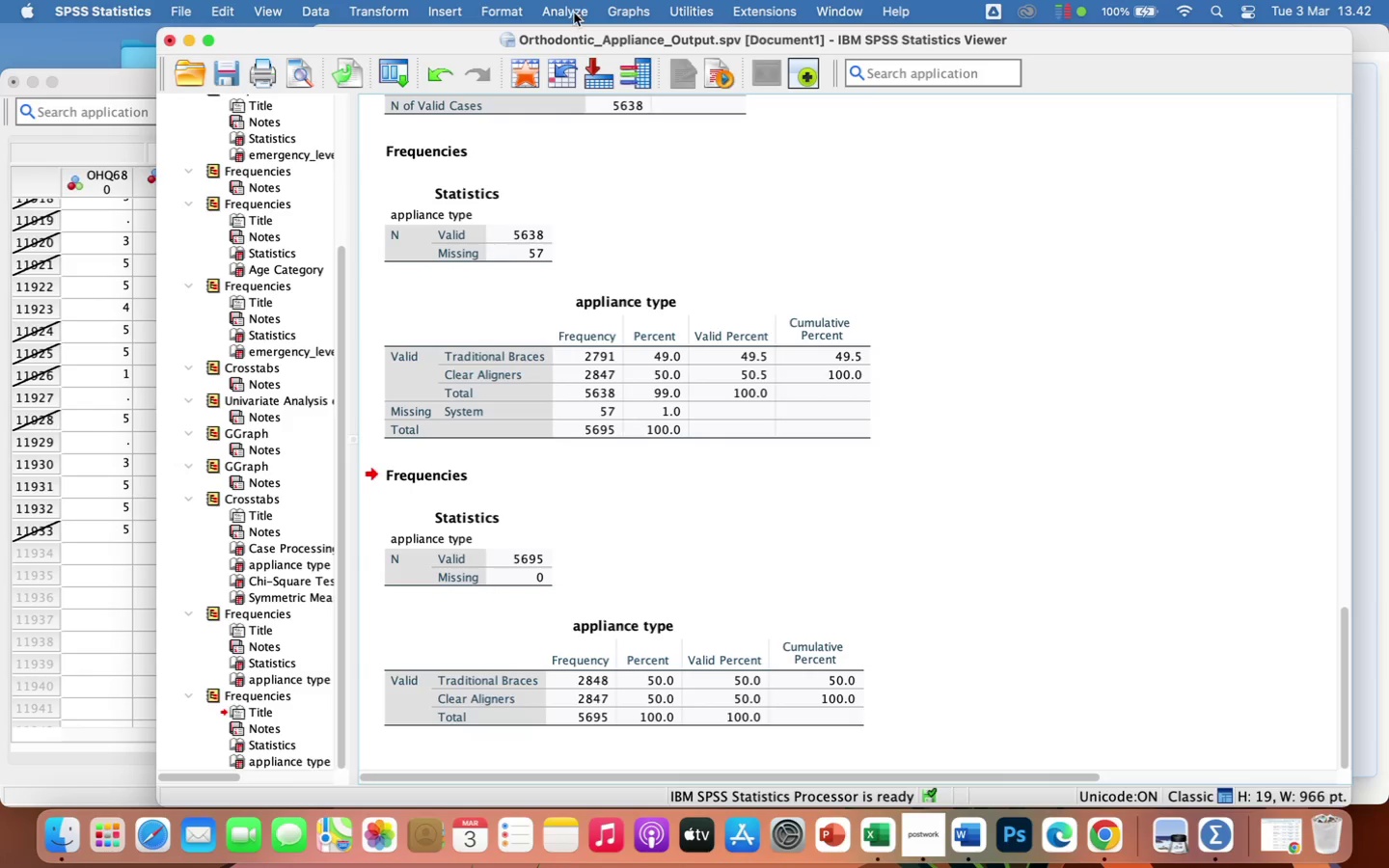 
left_click([574, 13])
 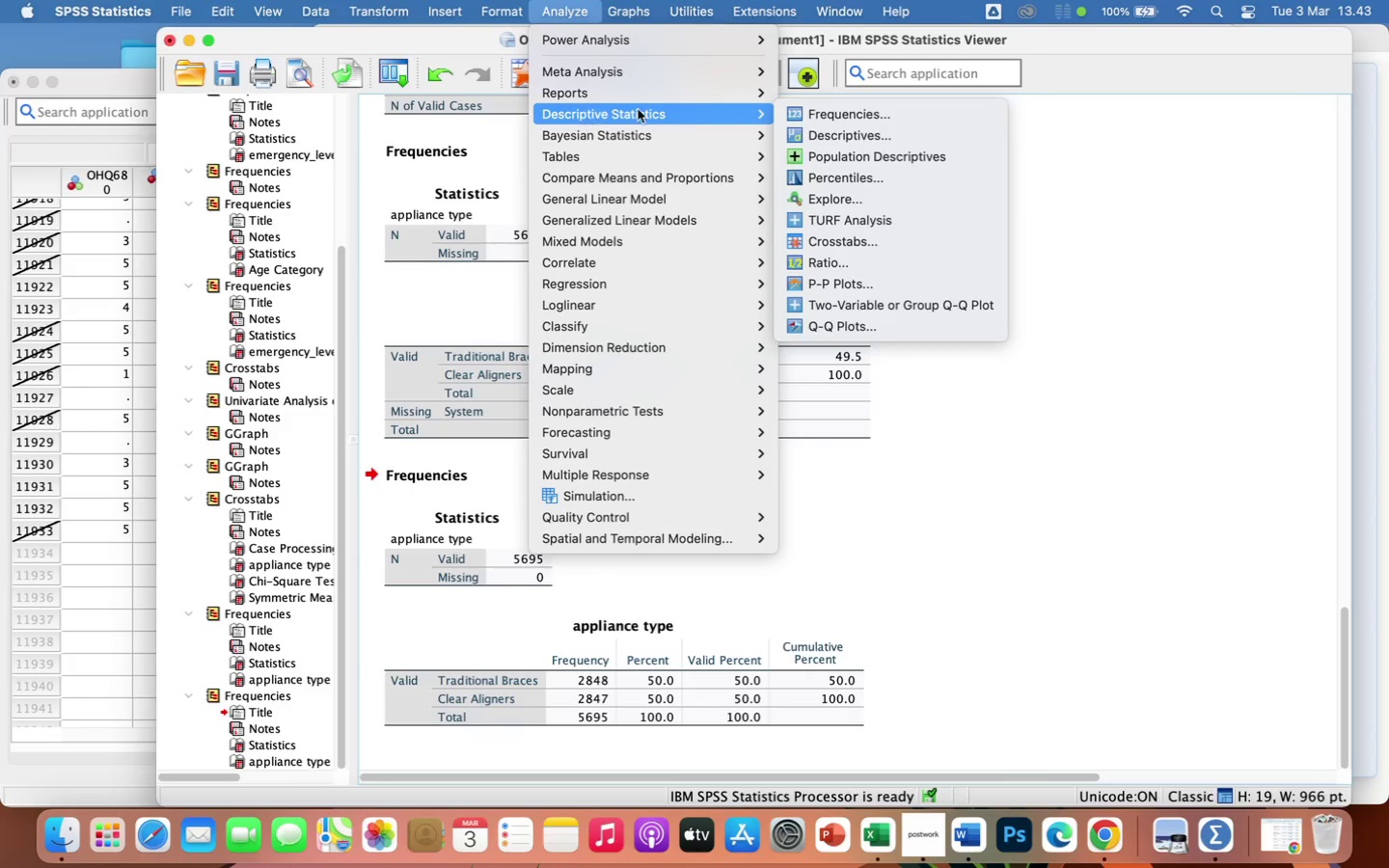 
left_click([809, 110])
 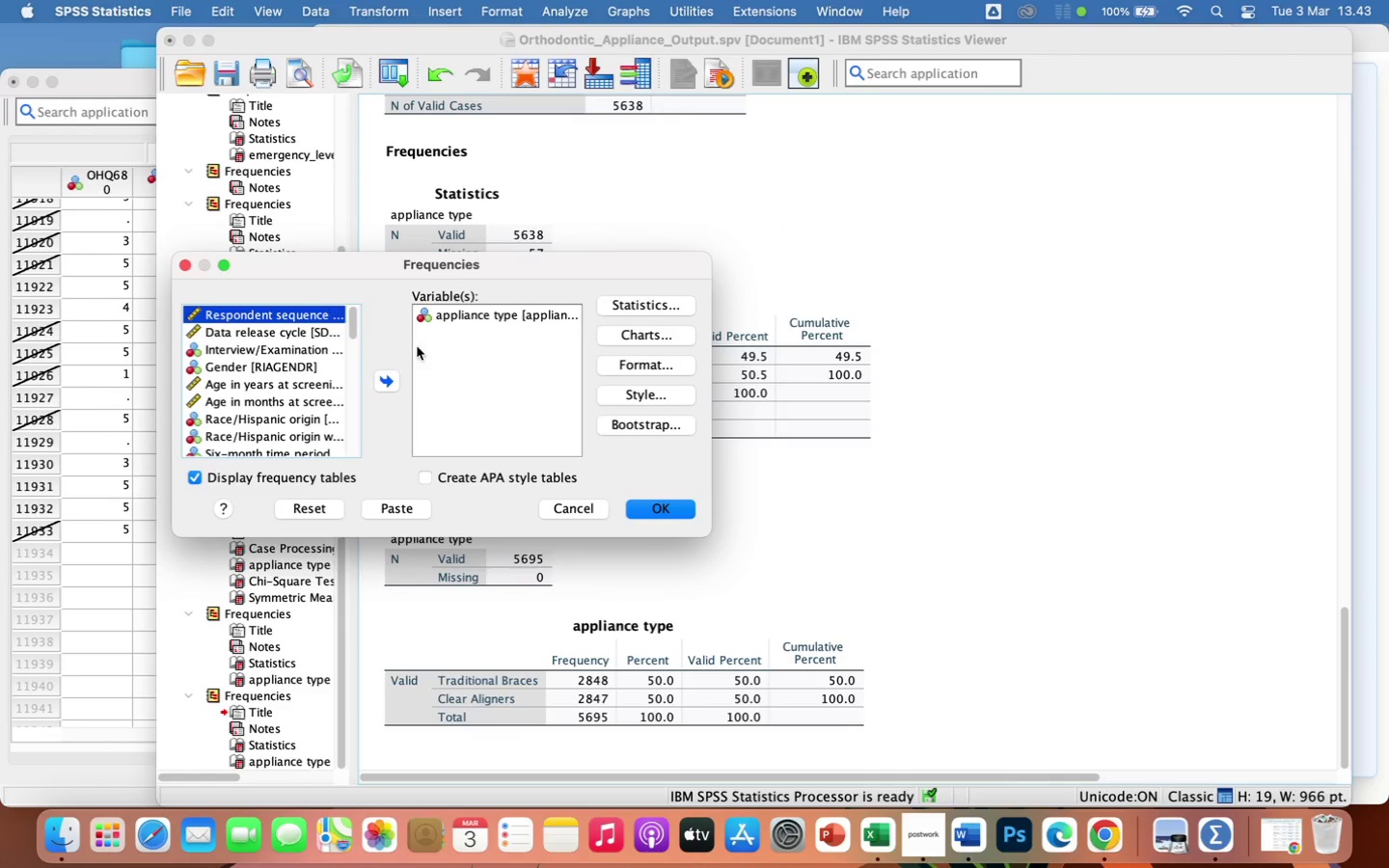 
left_click([313, 504])
 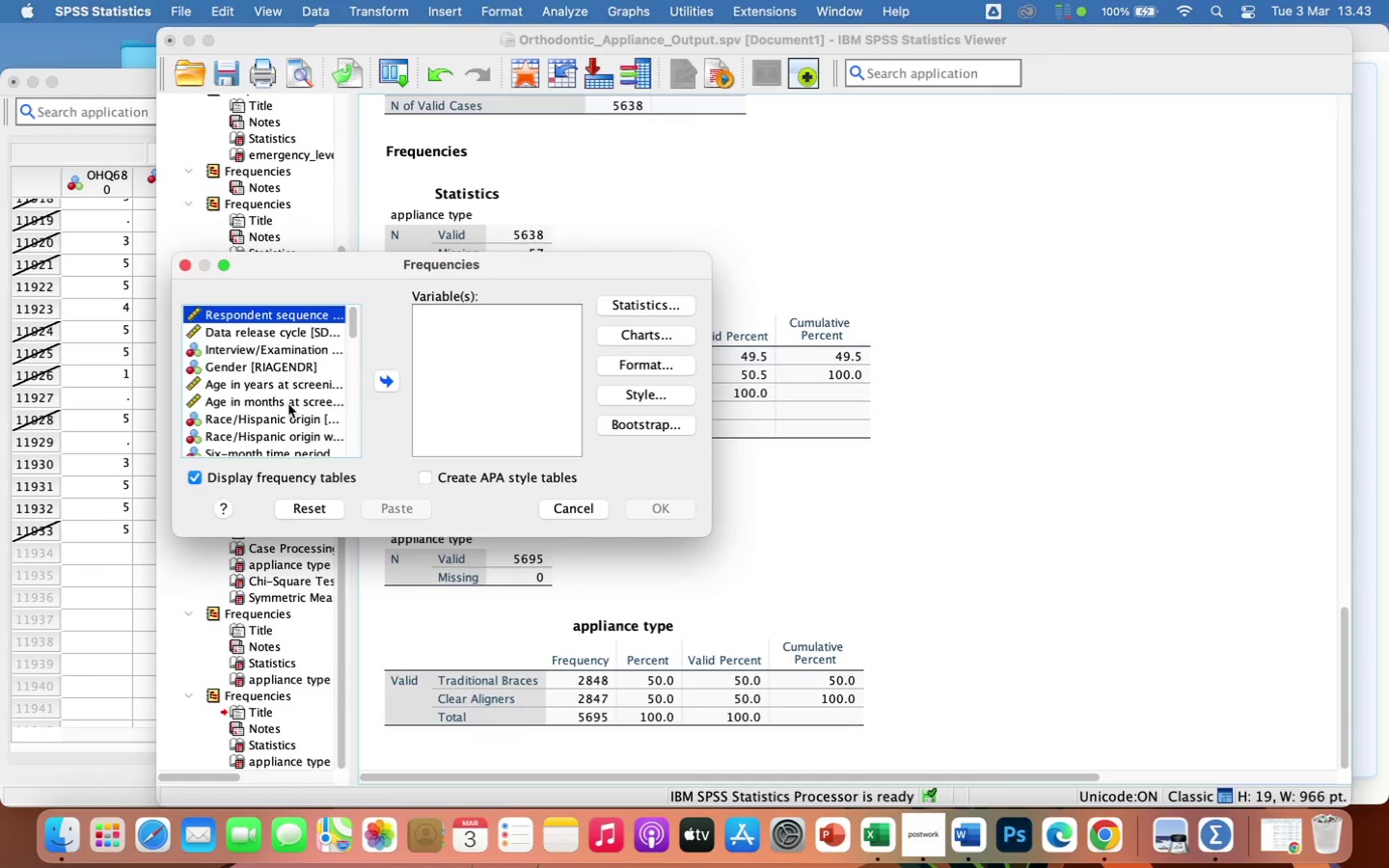 
scroll: coordinate [288, 404], scroll_direction: down, amount: 75.0
 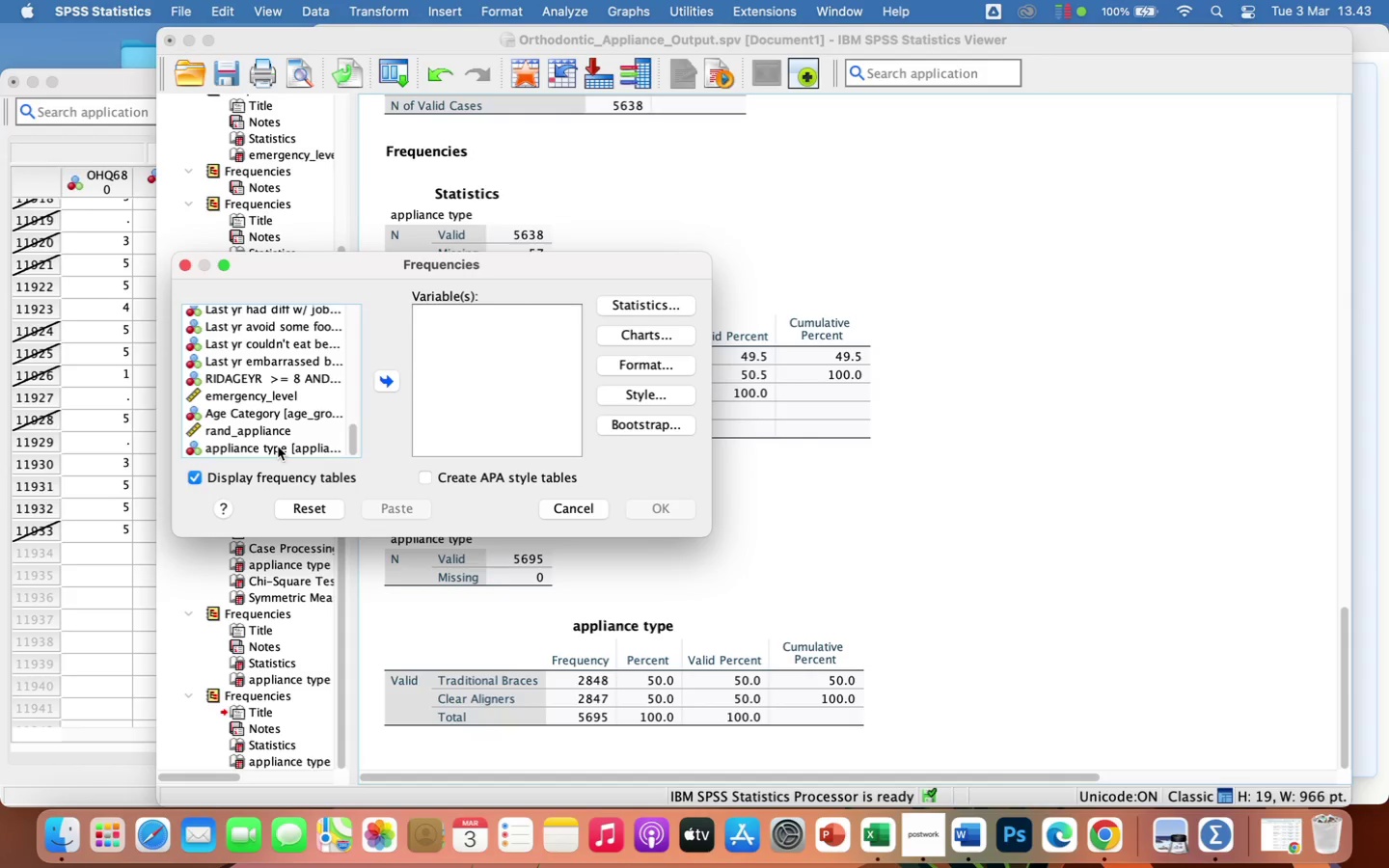 
double_click([278, 447])
 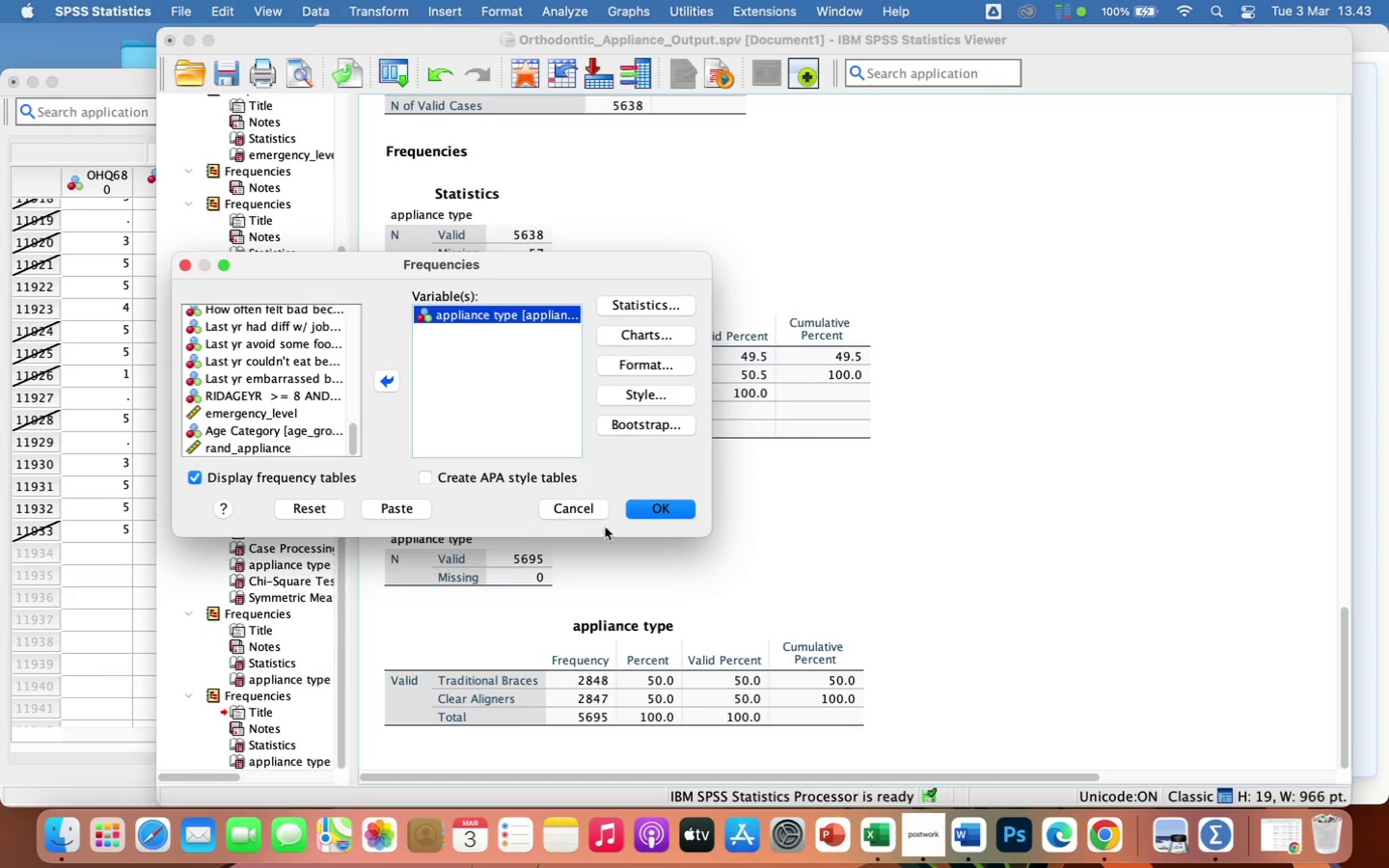 
left_click([650, 507])
 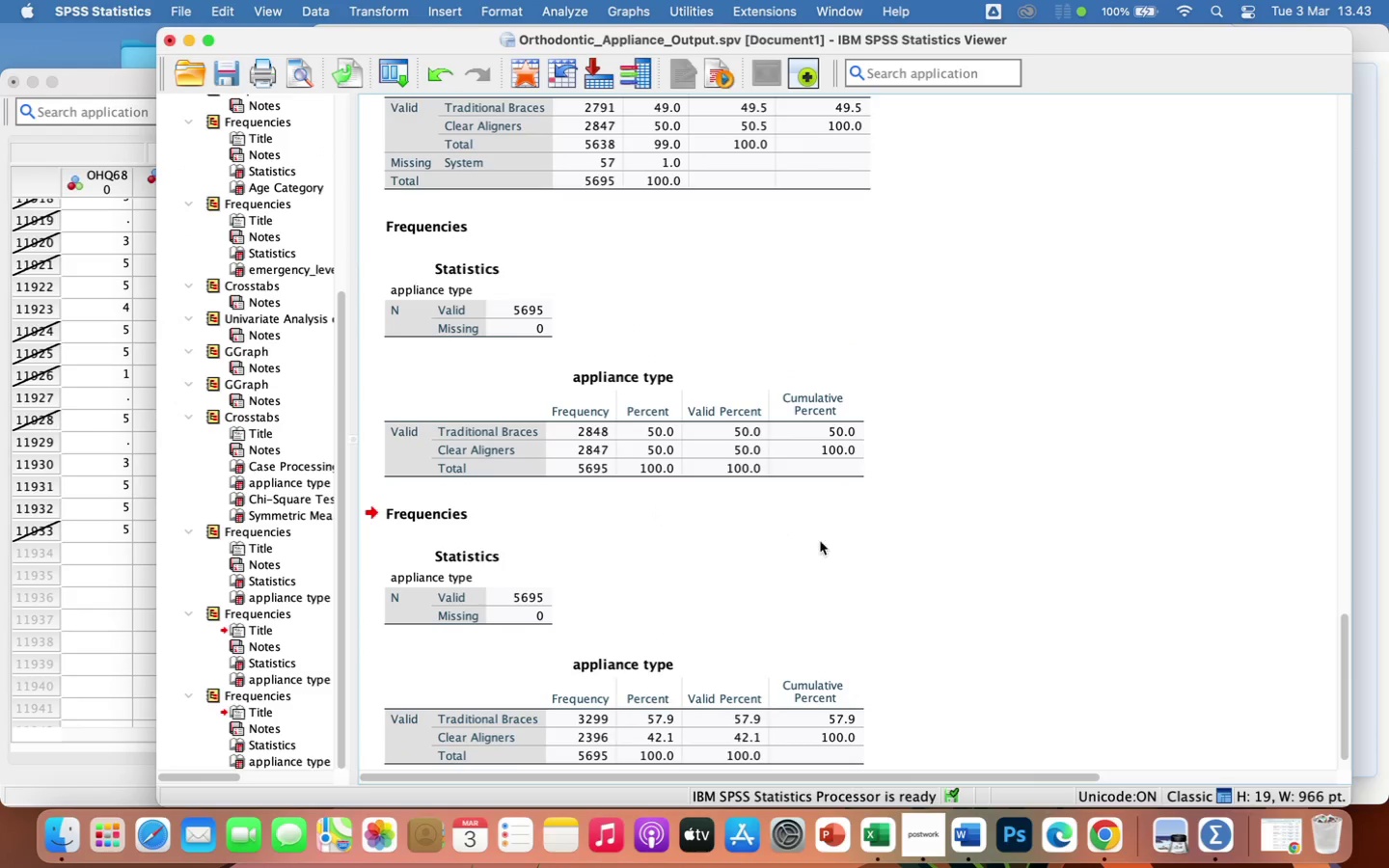 
scroll: coordinate [1020, 633], scroll_direction: down, amount: 2.0
 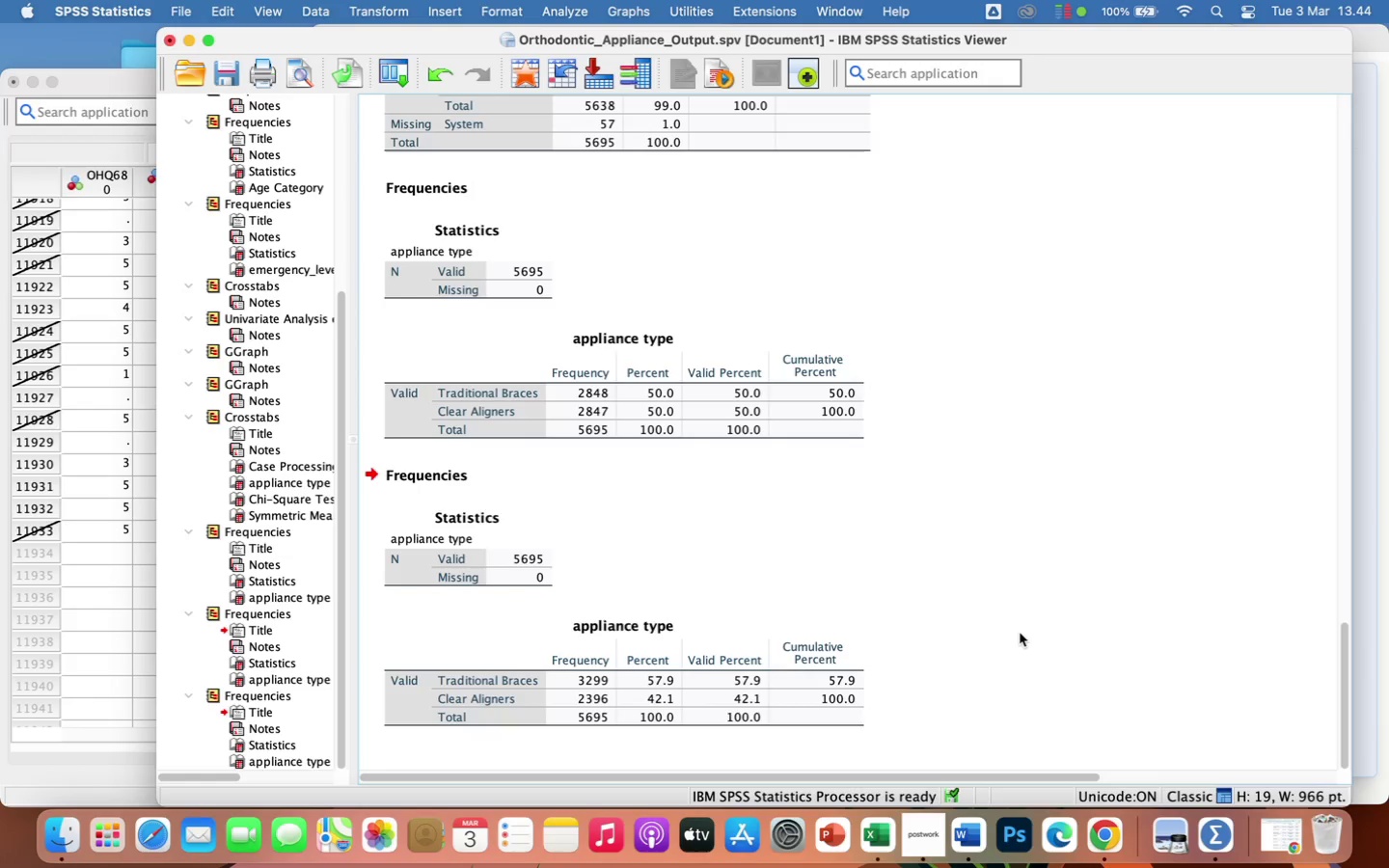 
wait(51.55)
 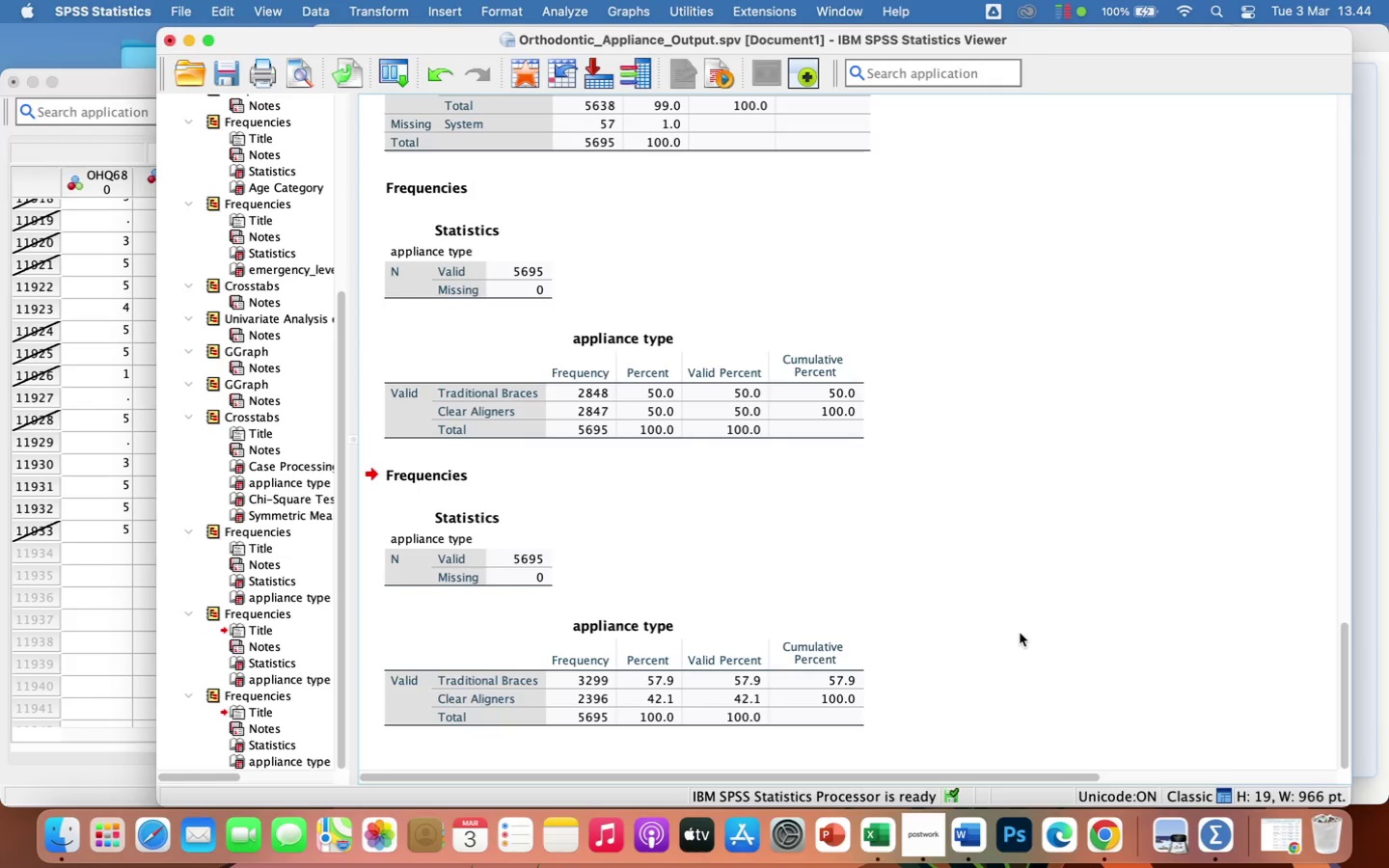 
left_click([720, 395])
 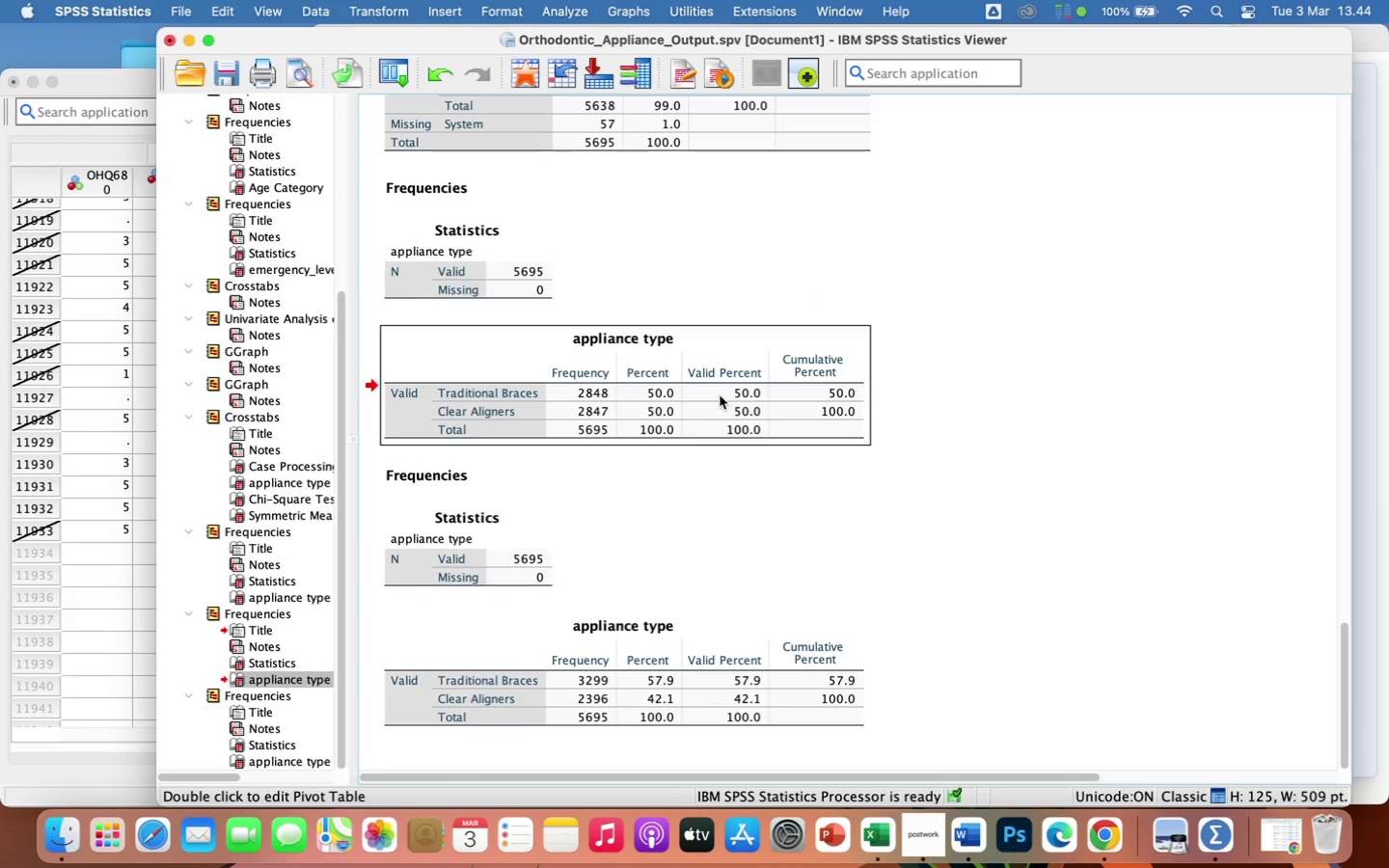 
hold_key(key=Backspace, duration=0.31)
 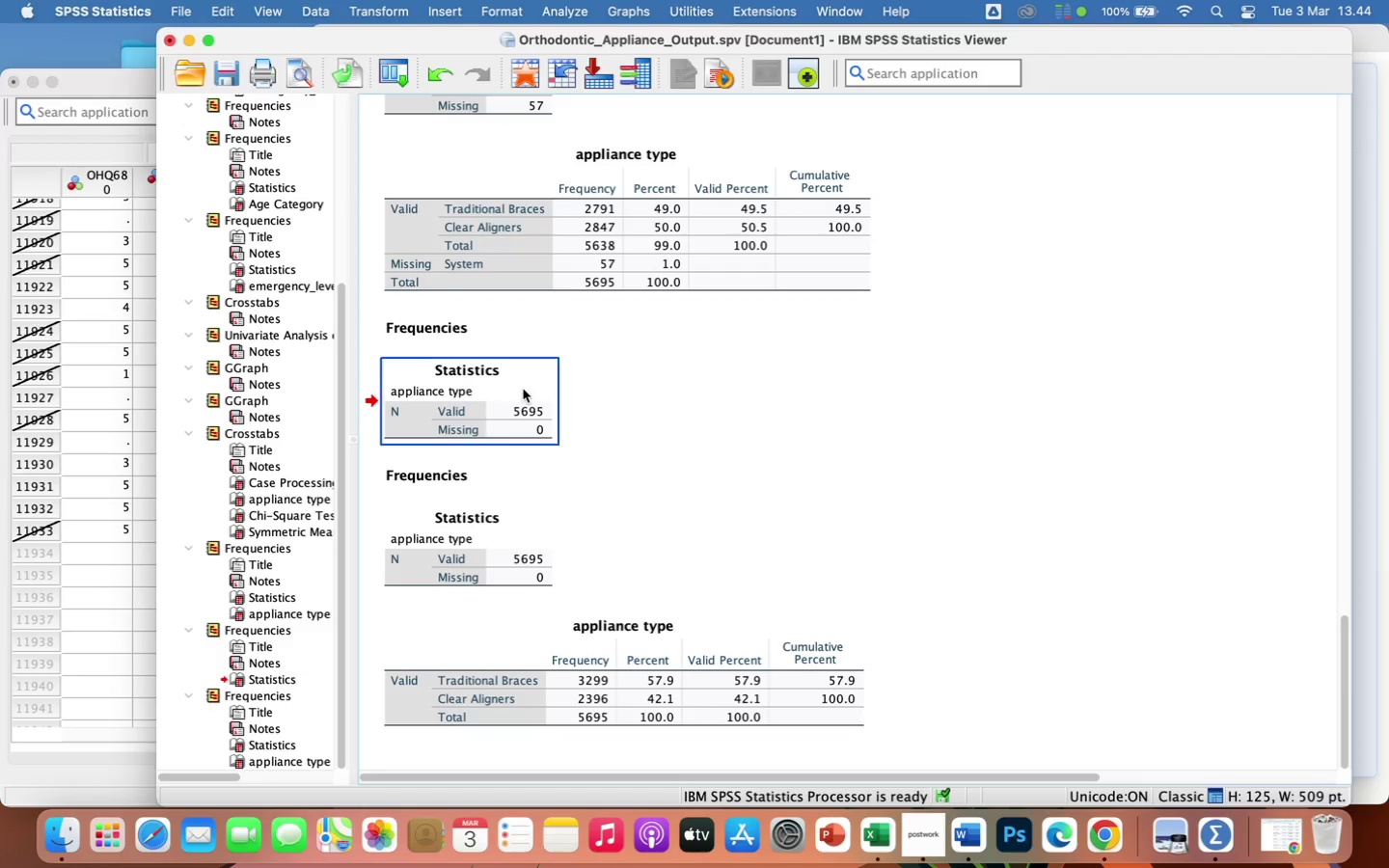 
left_click([515, 388])
 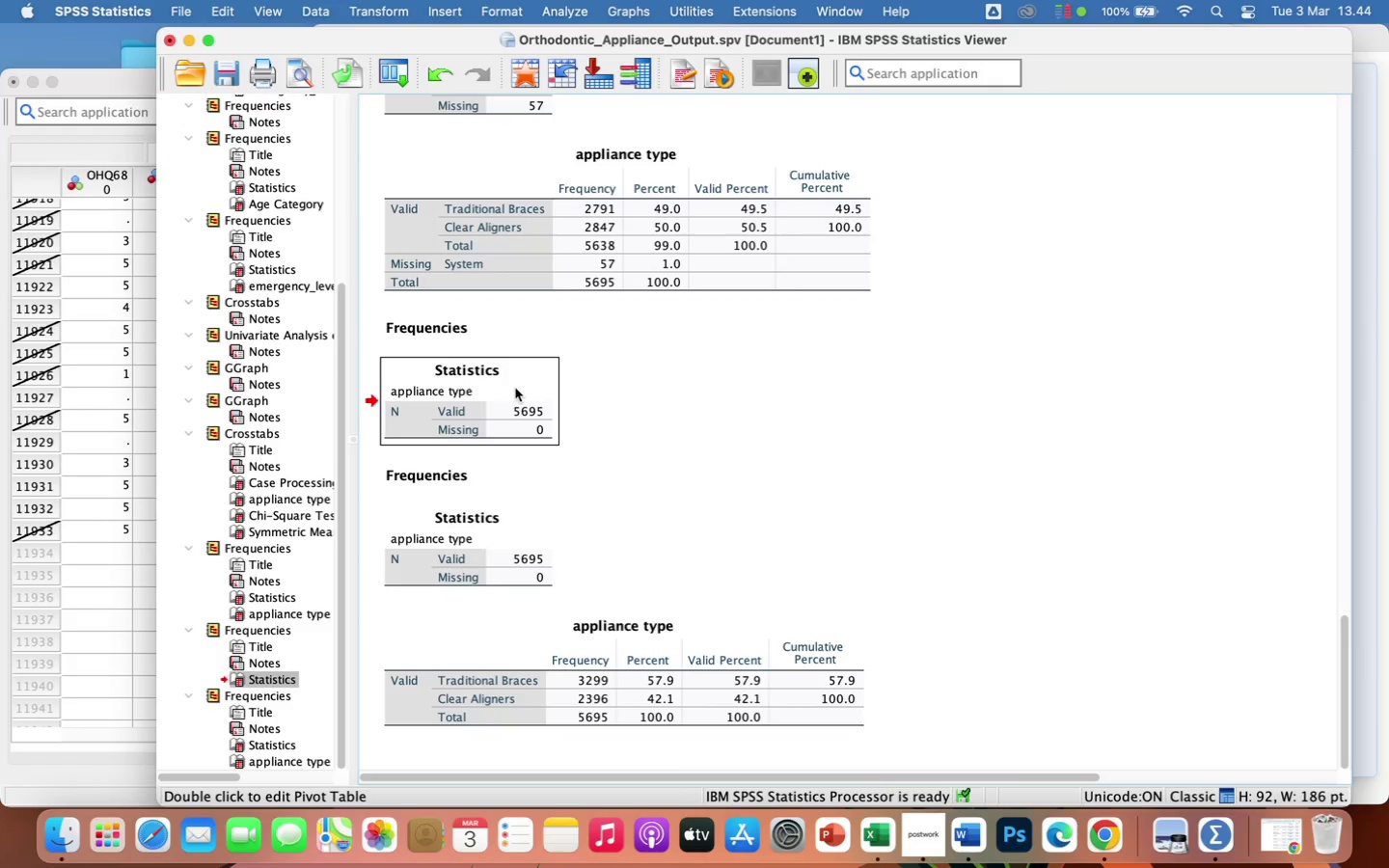 
key(Backspace)
 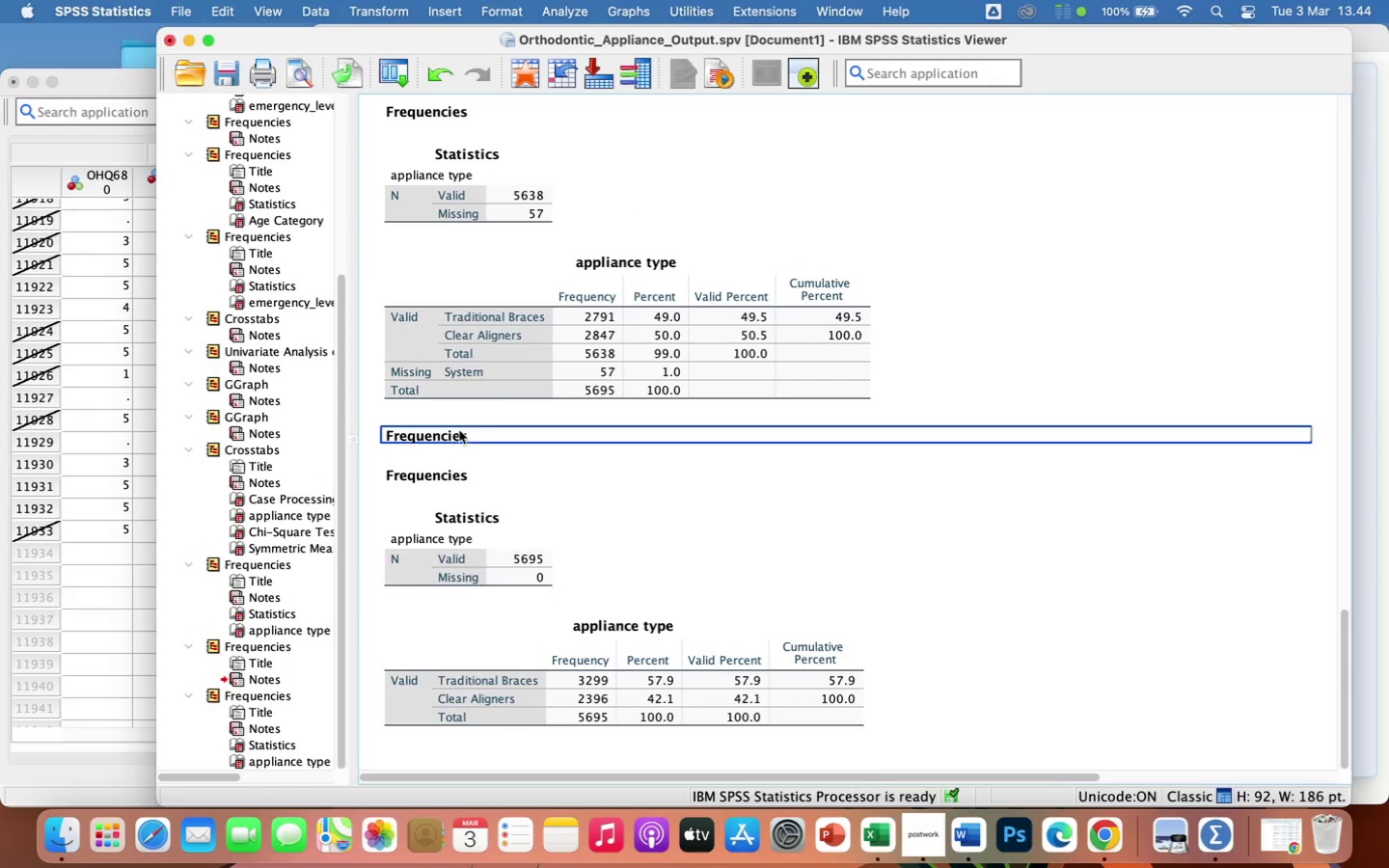 
left_click([459, 433])
 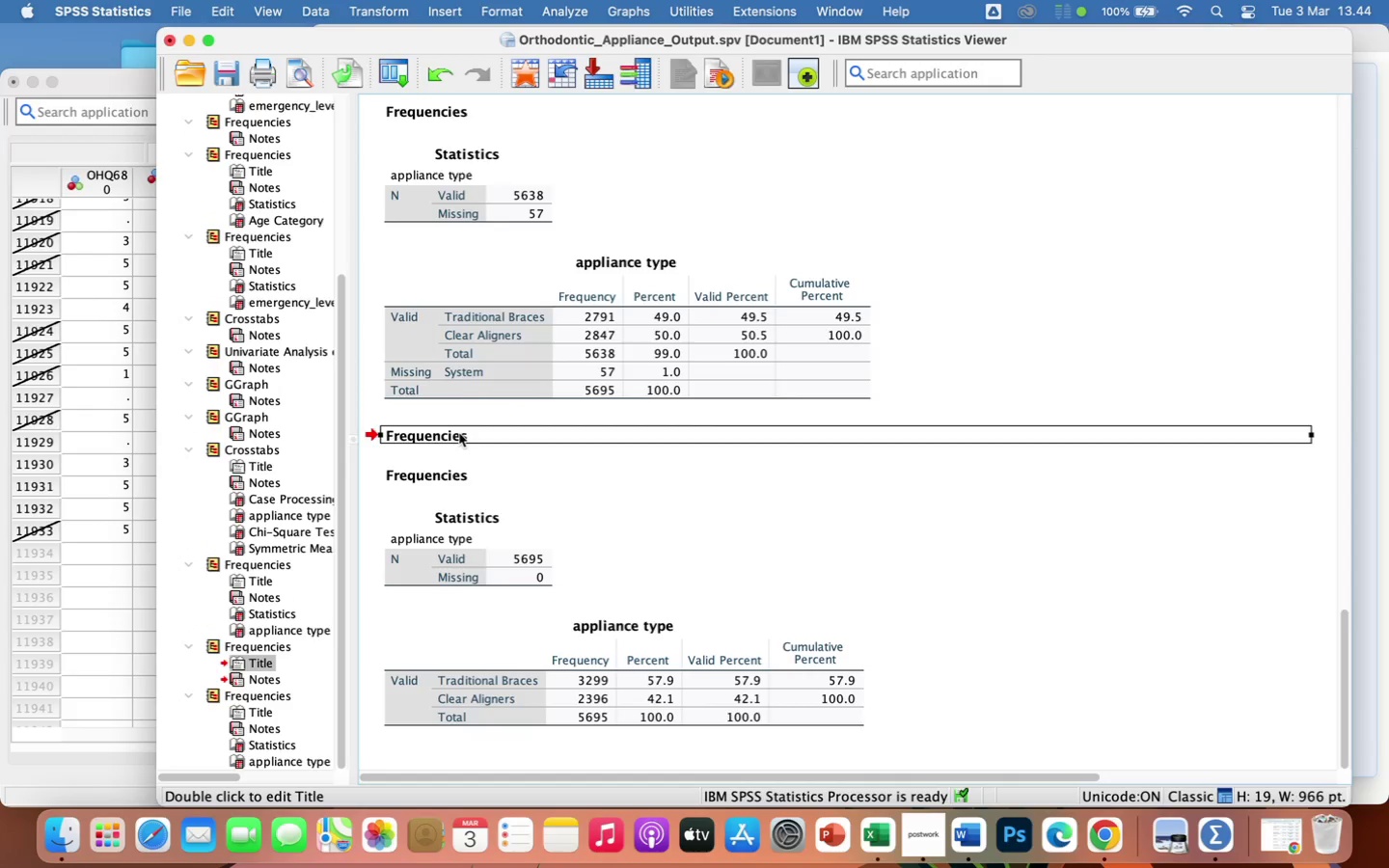 
key(Backspace)
 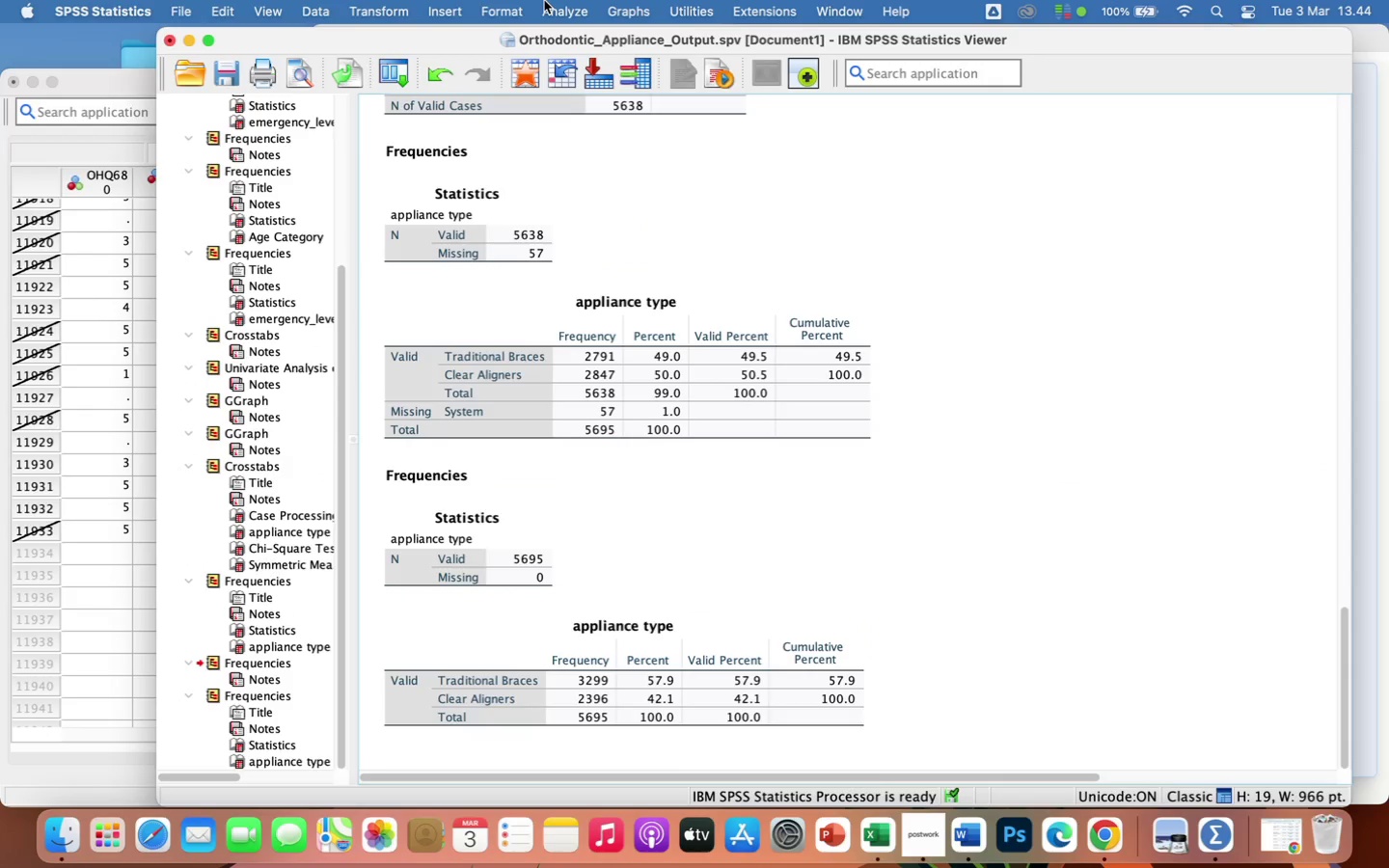 
wait(7.76)
 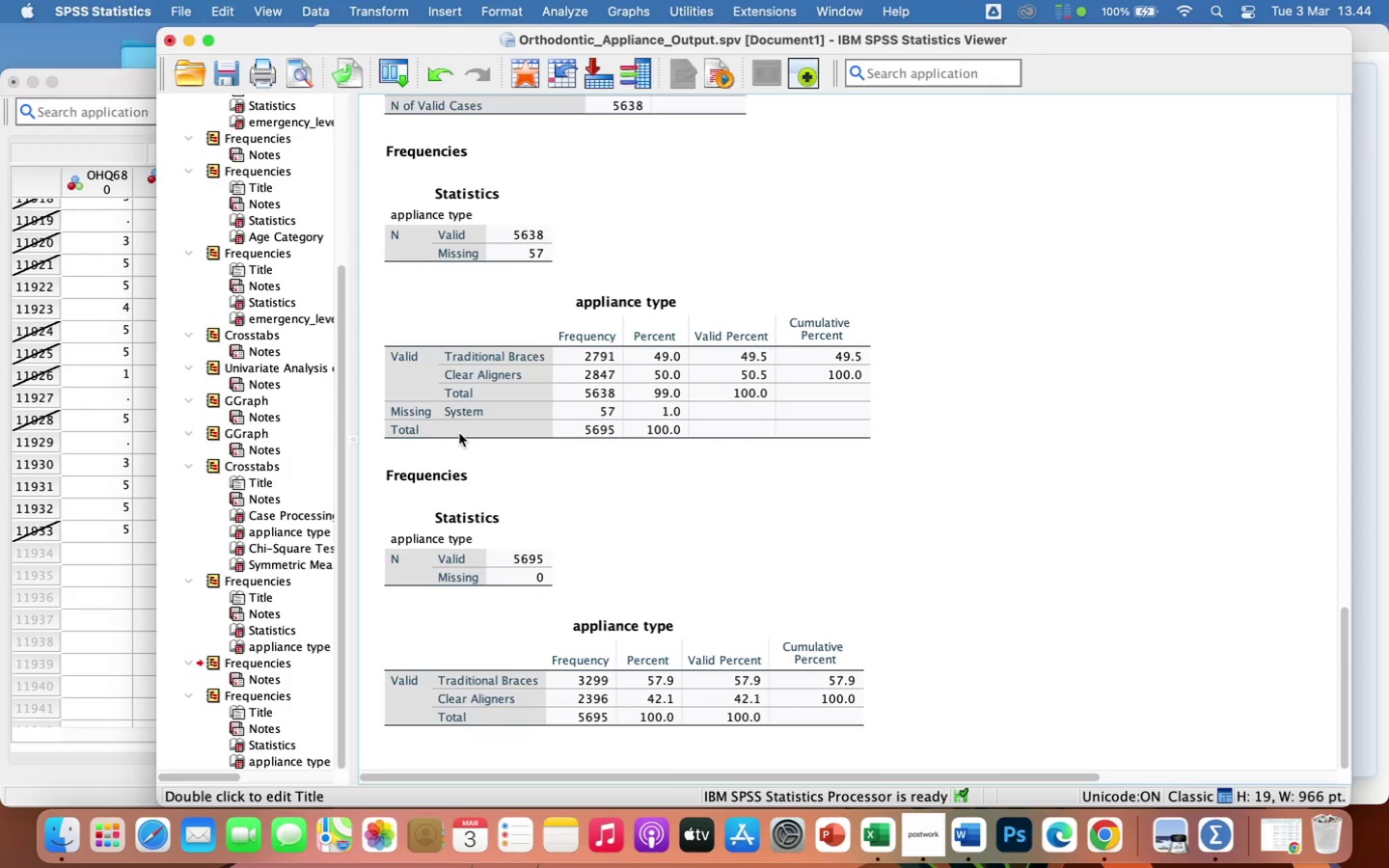 
left_click([554, 11])
 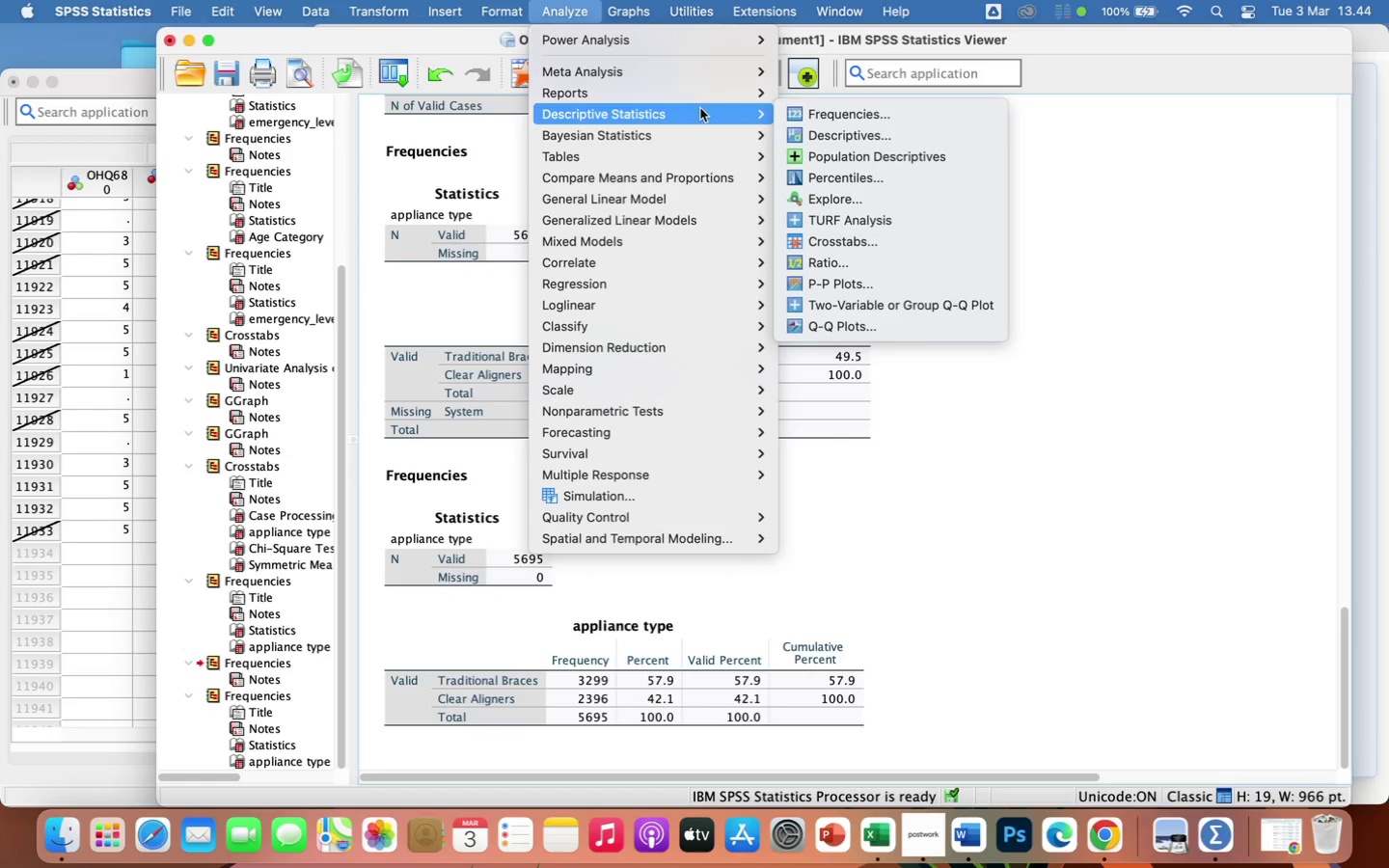 
wait(7.28)
 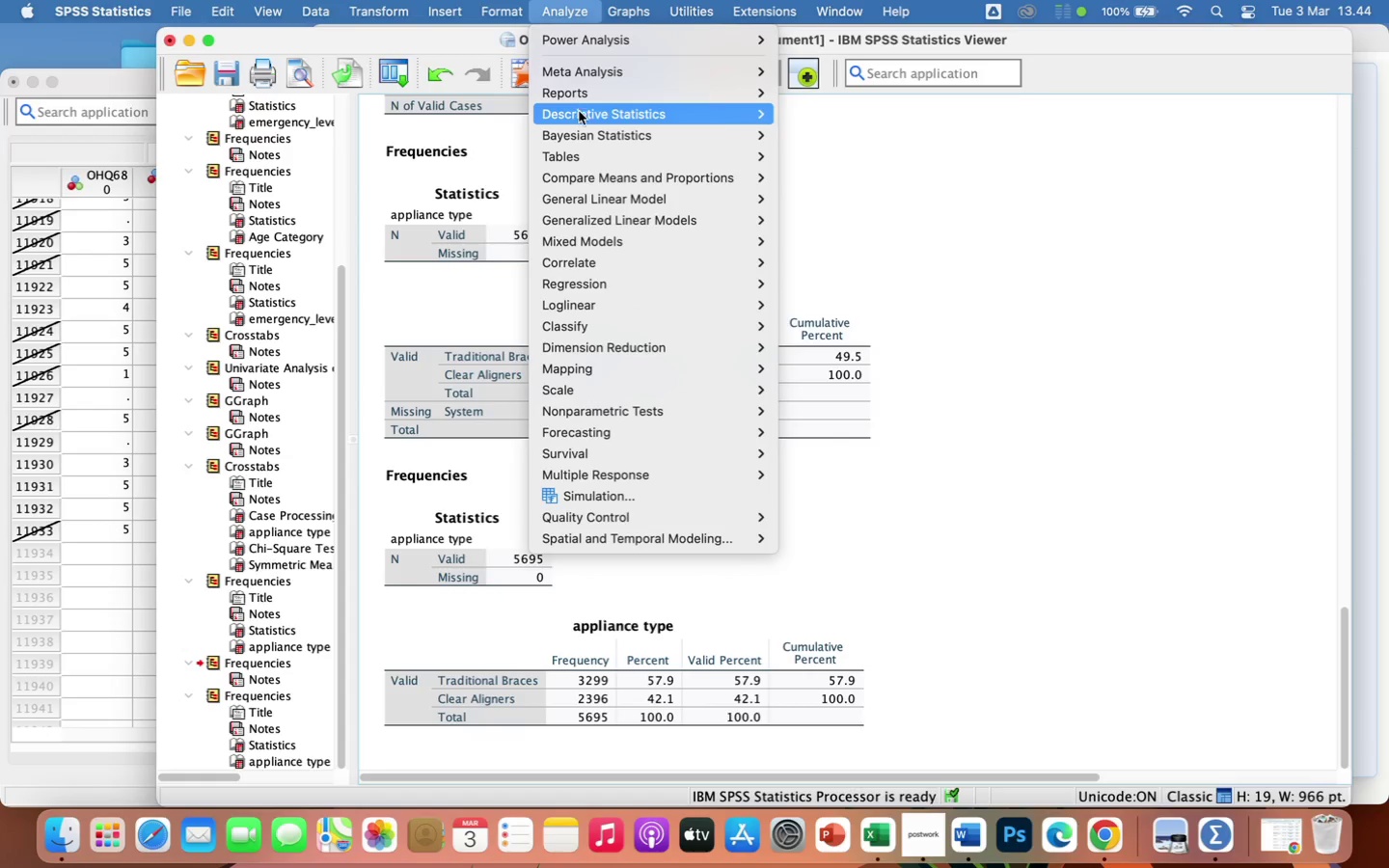 
left_click([832, 242])
 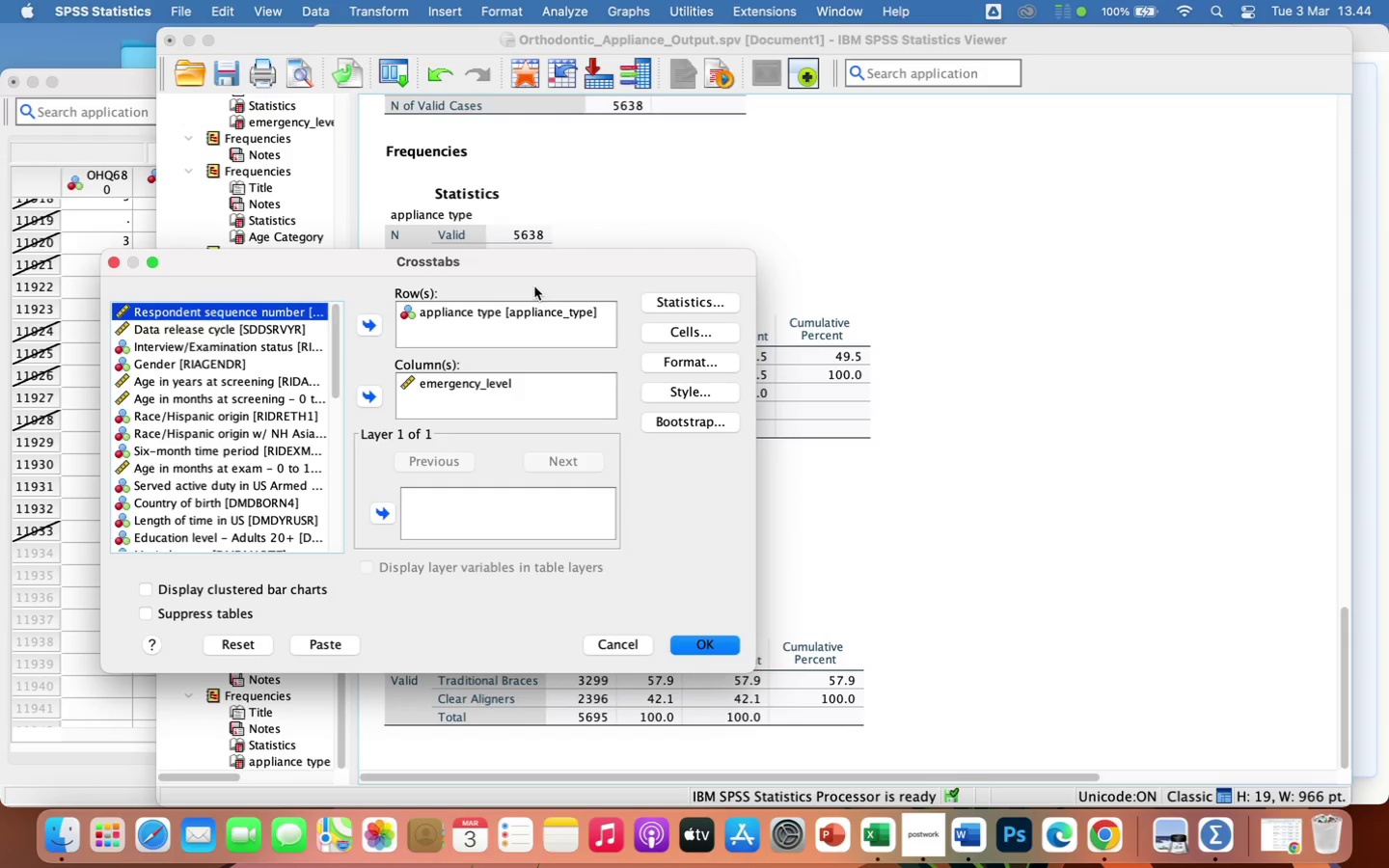 
wait(10.21)
 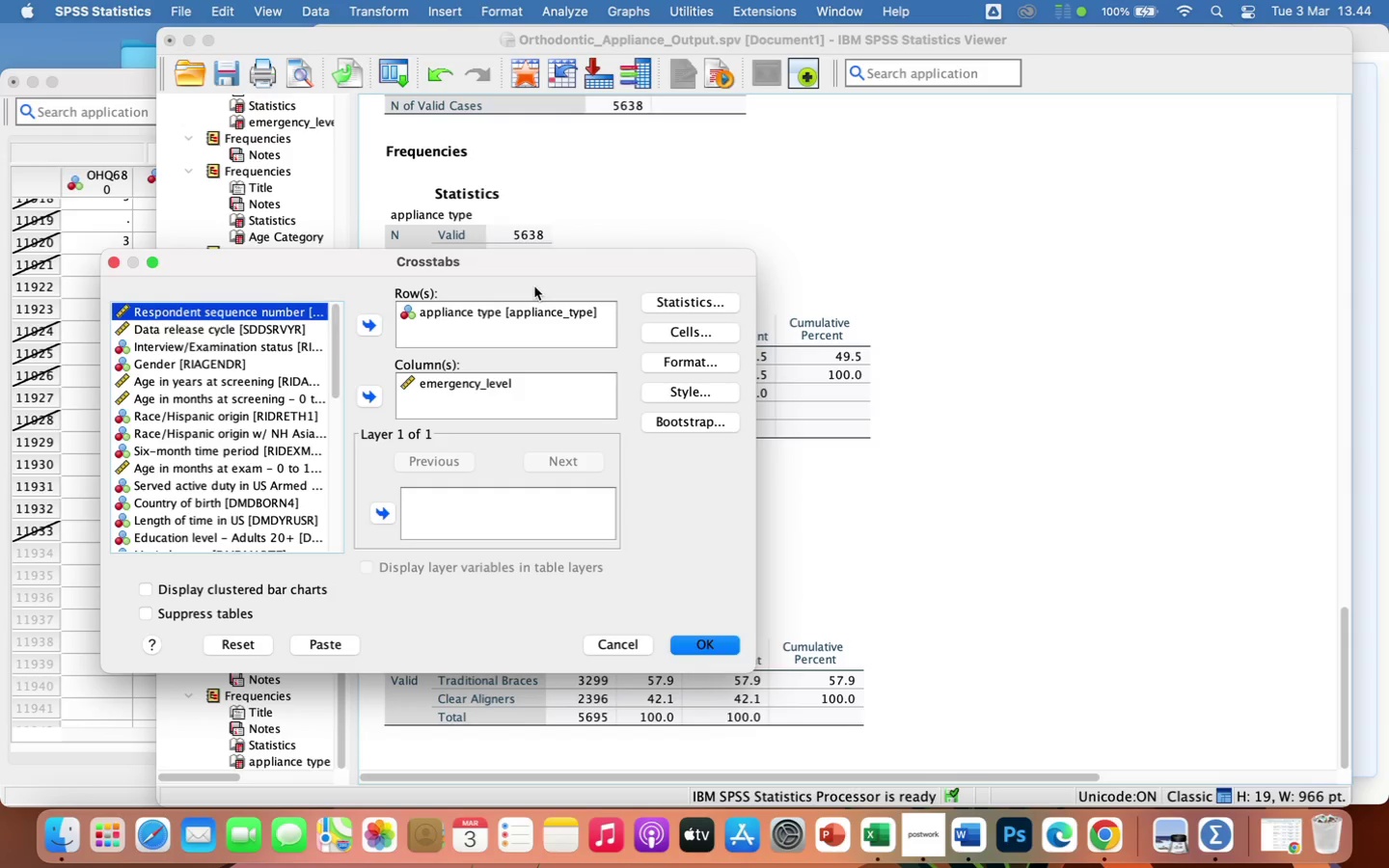 
left_click([241, 646])
 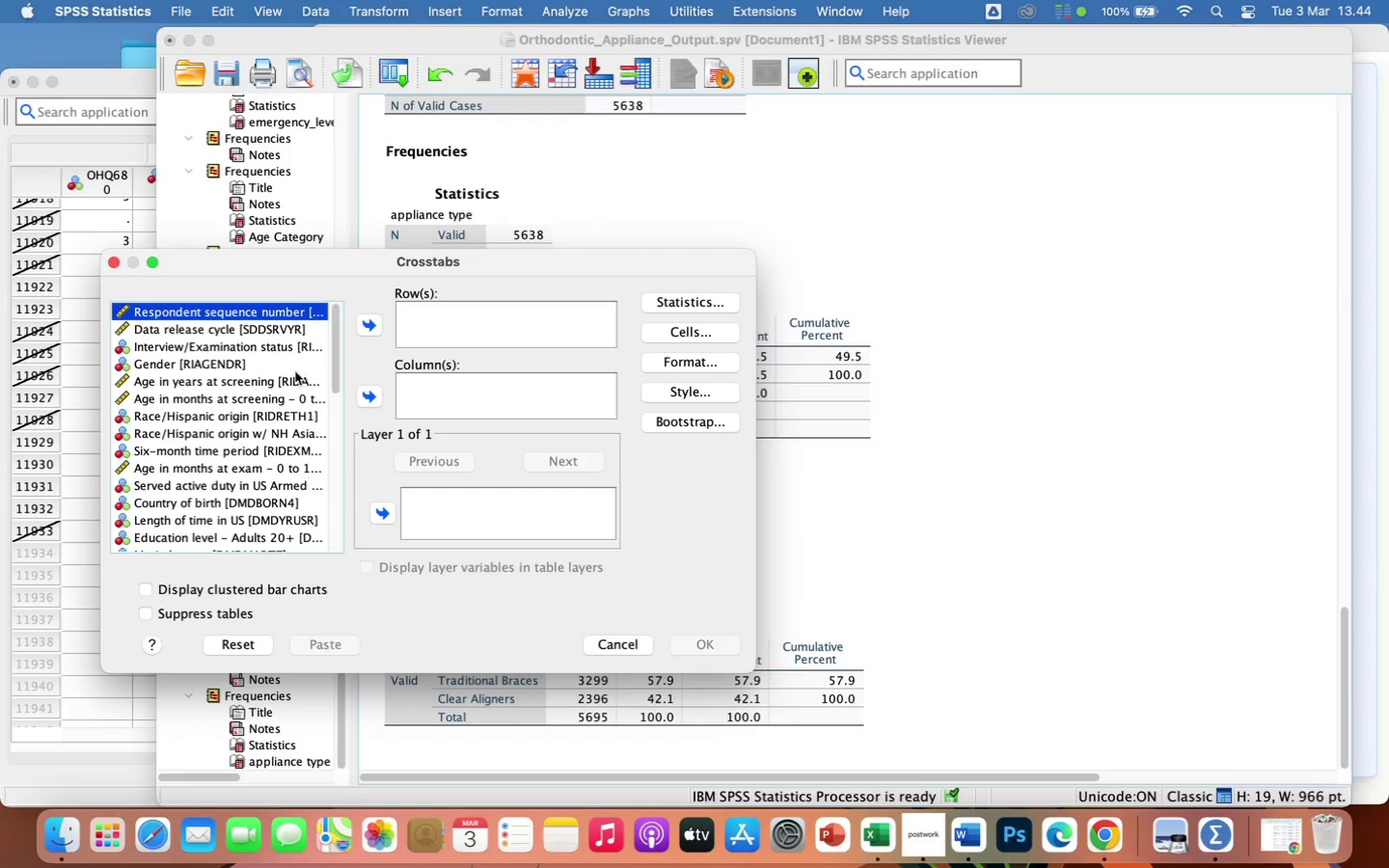 
scroll: coordinate [262, 490], scroll_direction: down, amount: 150.0
 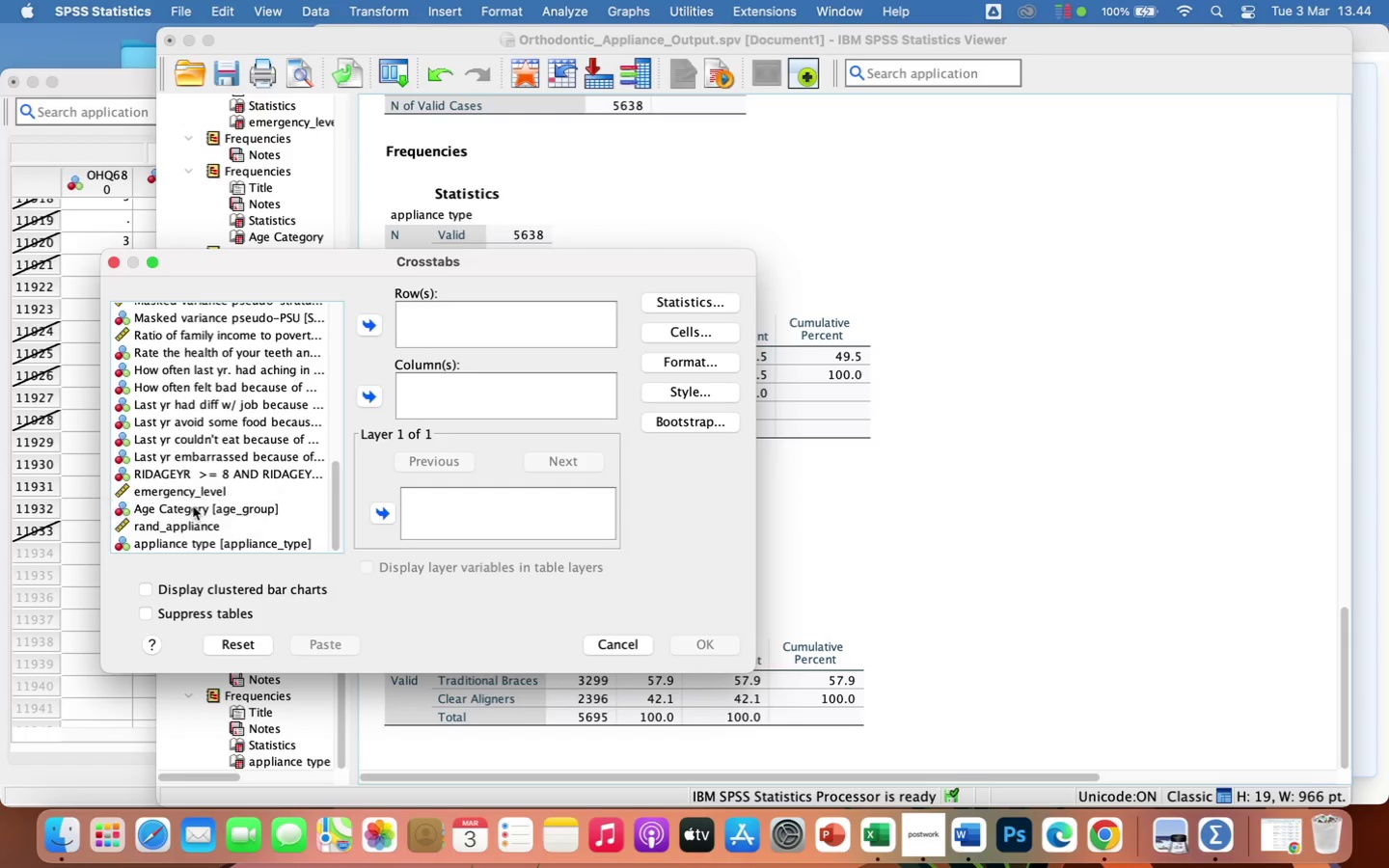 
double_click([193, 506])
 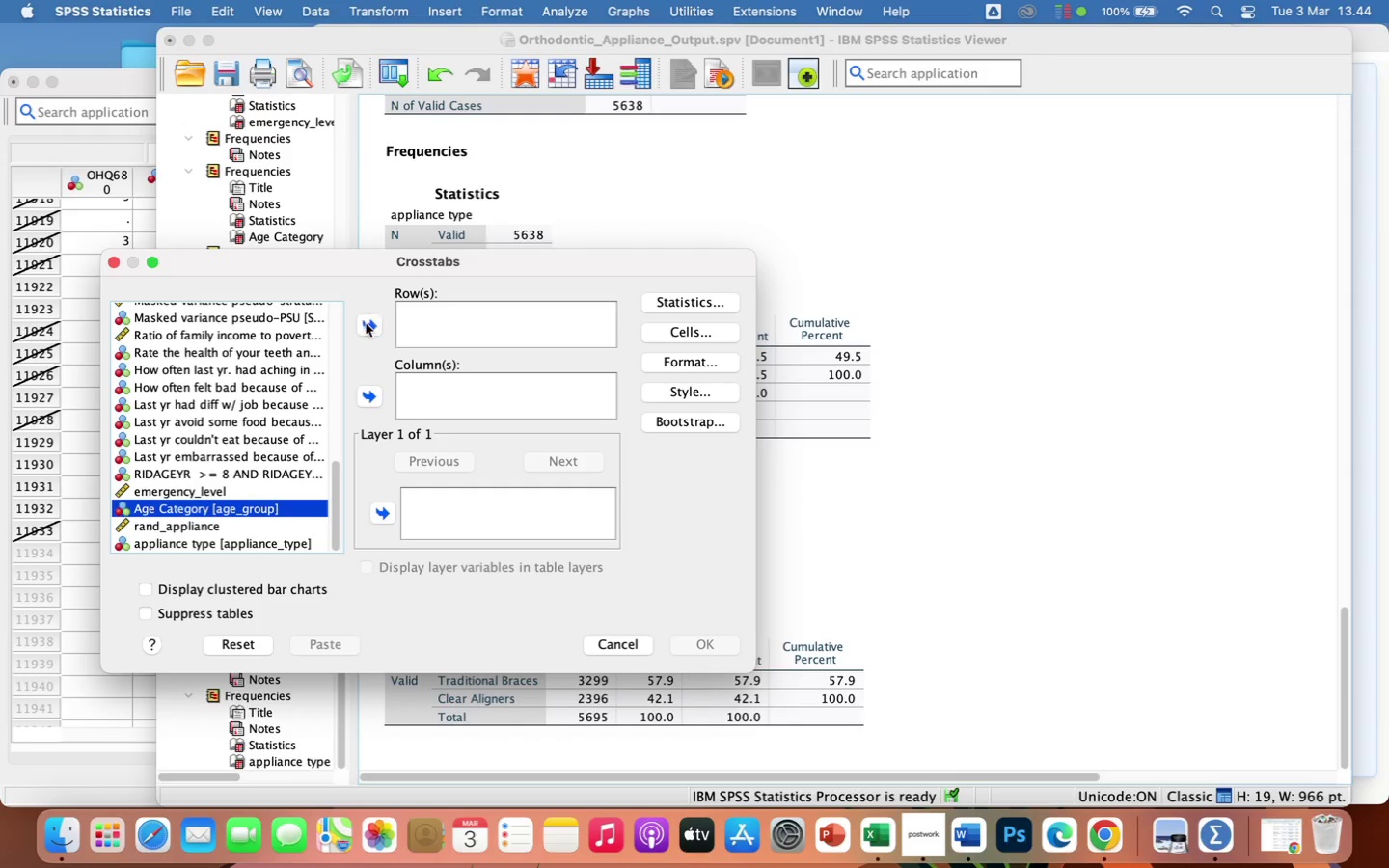 
left_click([366, 324])
 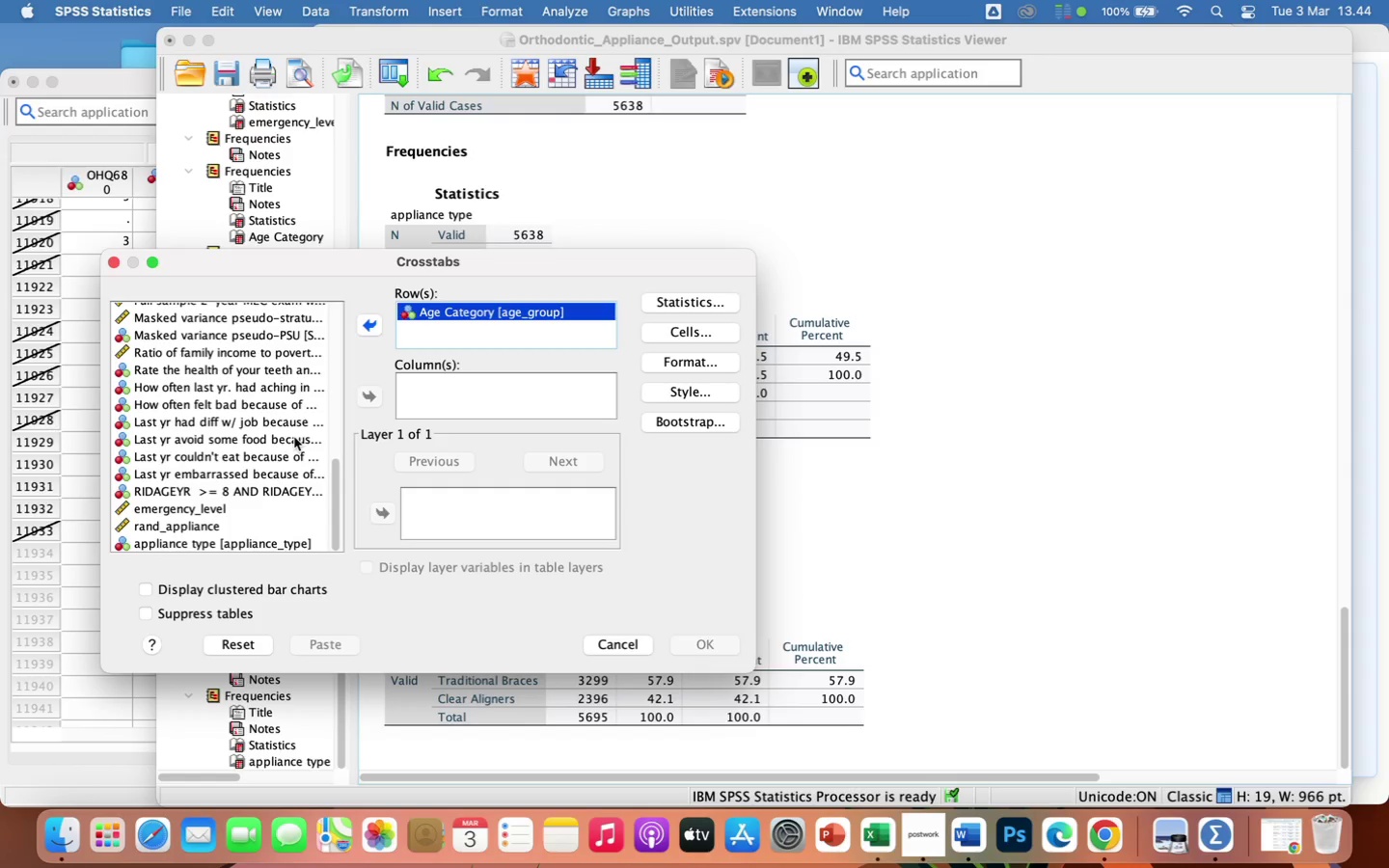 
scroll: coordinate [264, 486], scroll_direction: down, amount: 39.0
 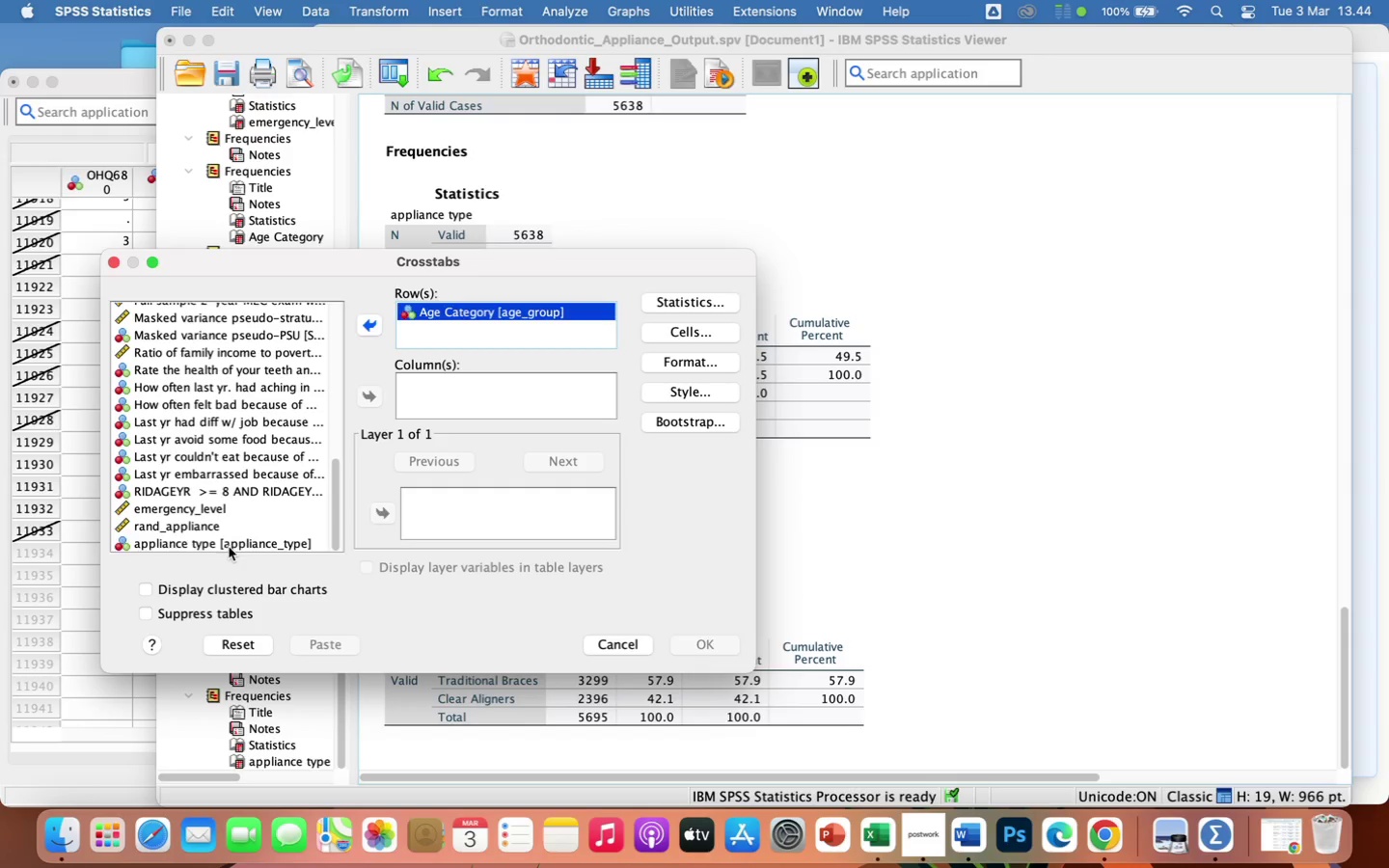 
left_click([229, 547])
 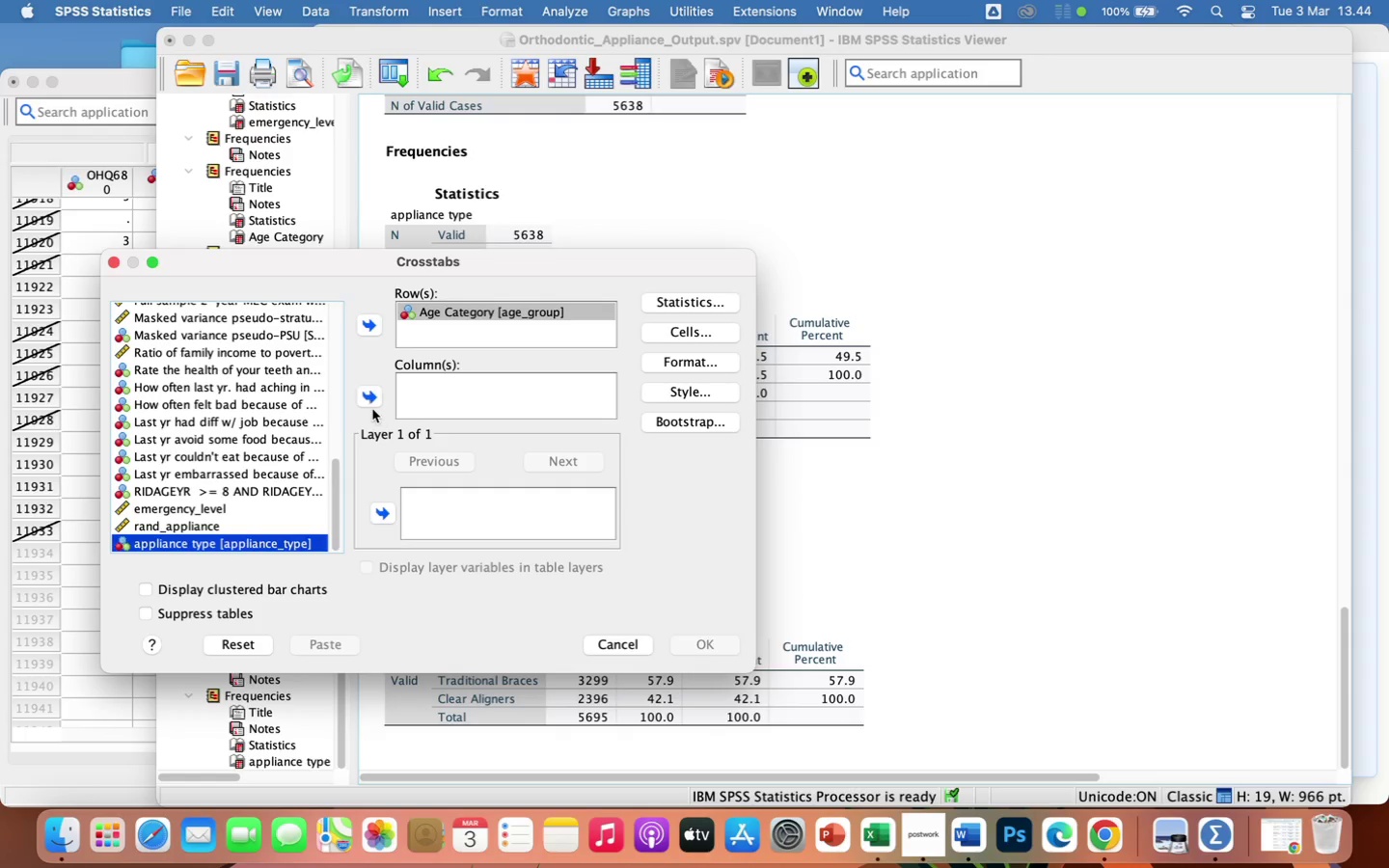 
left_click([368, 398])
 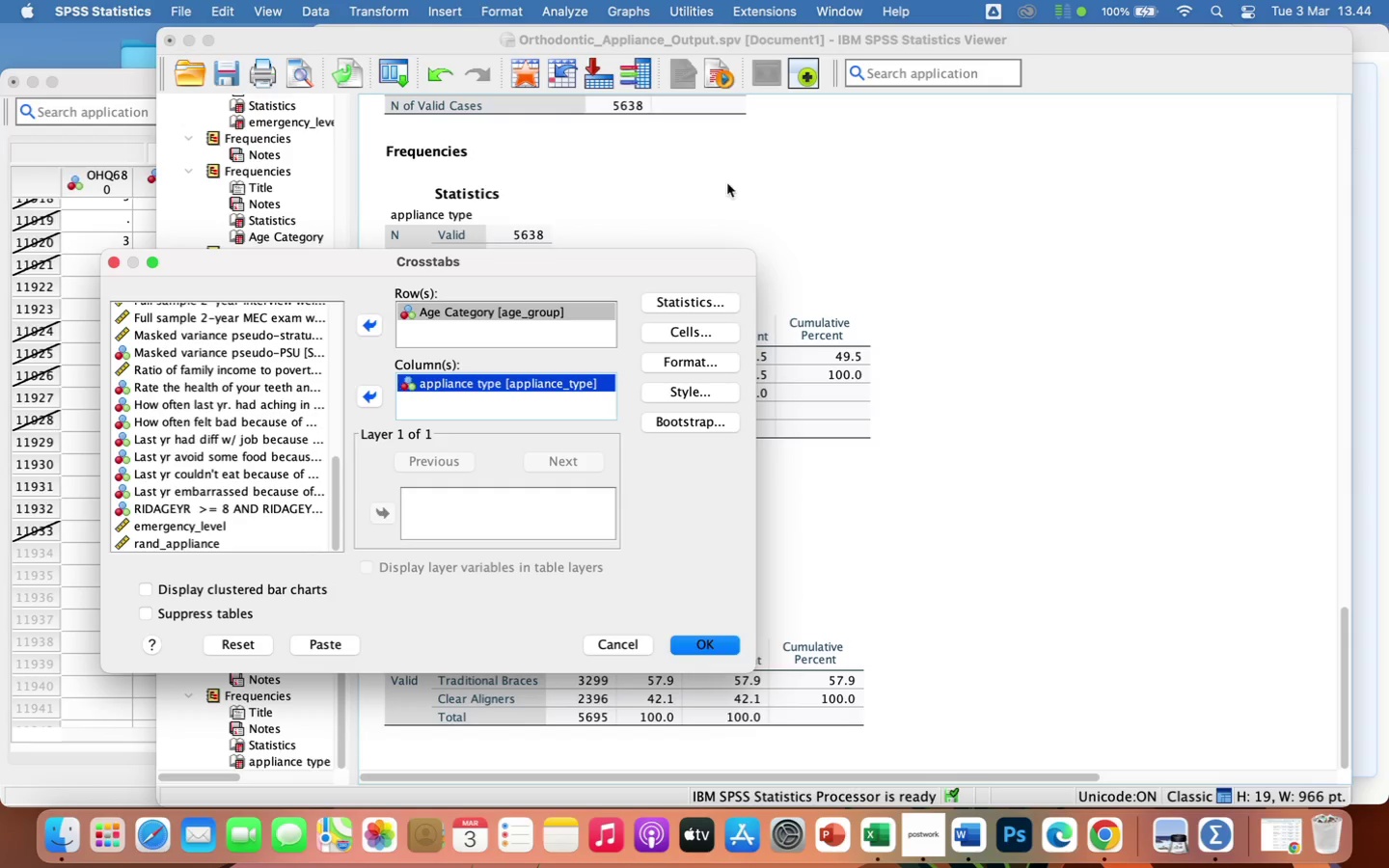 
left_click([690, 335])
 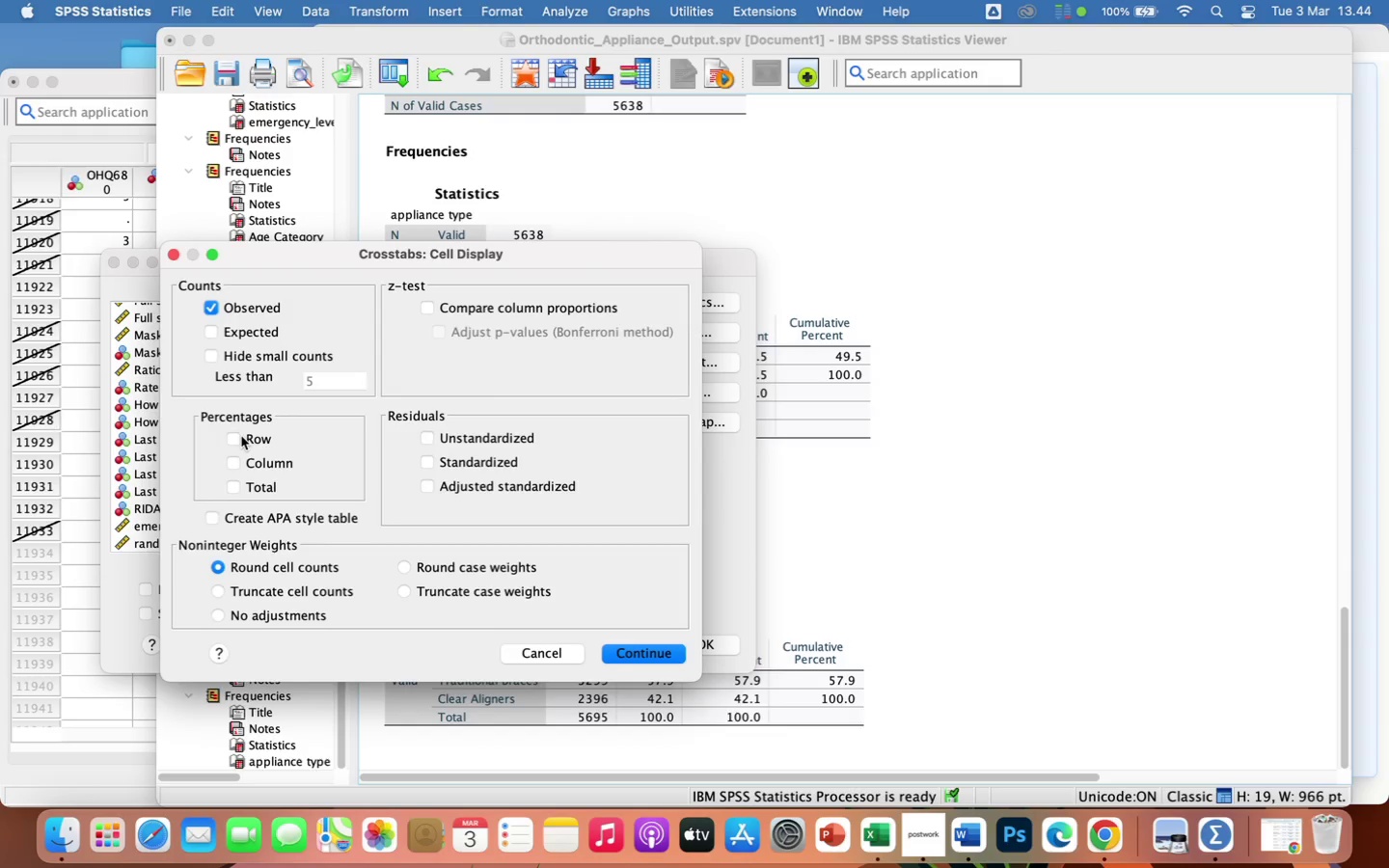 
left_click([235, 438])
 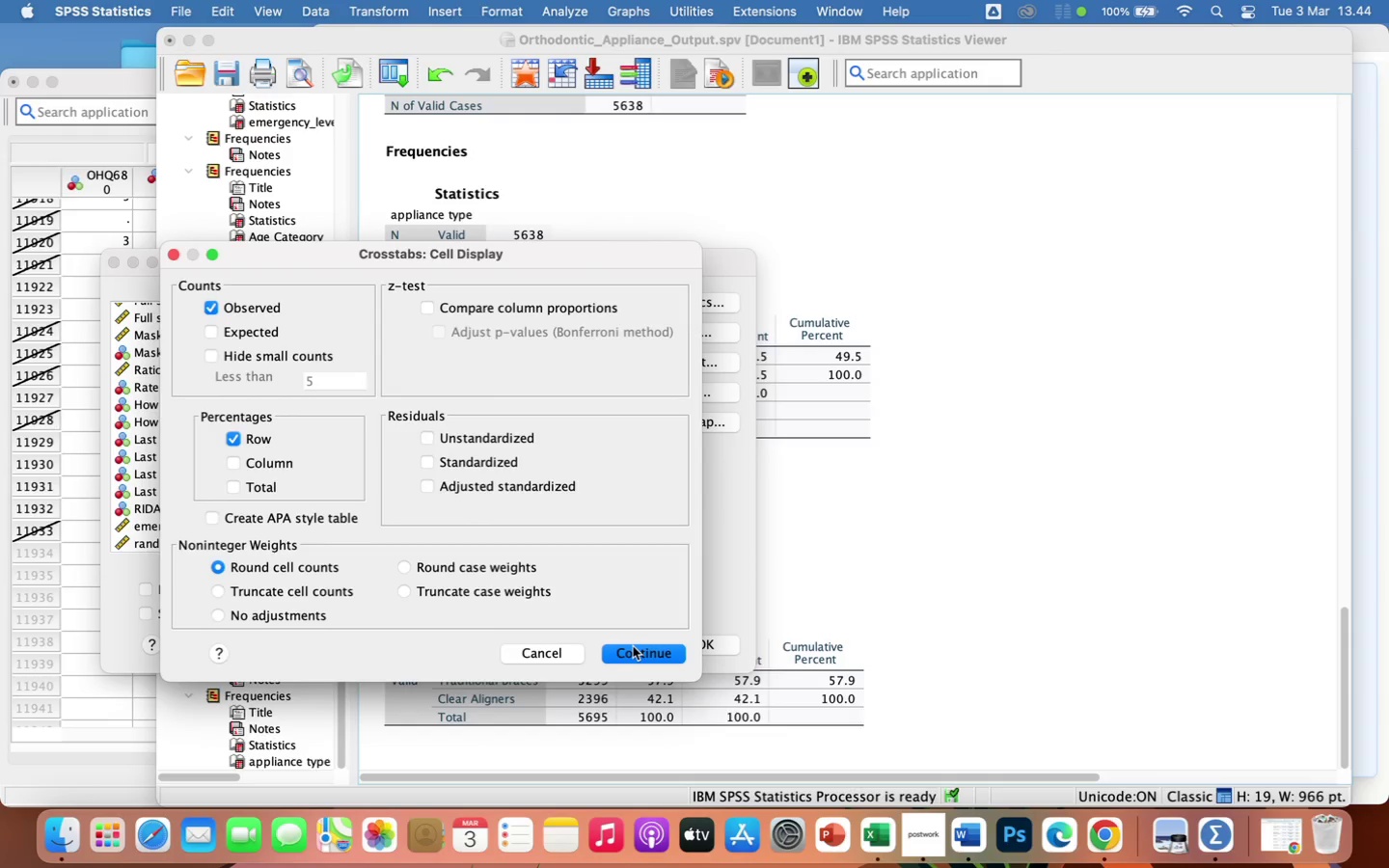 
left_click([649, 652])
 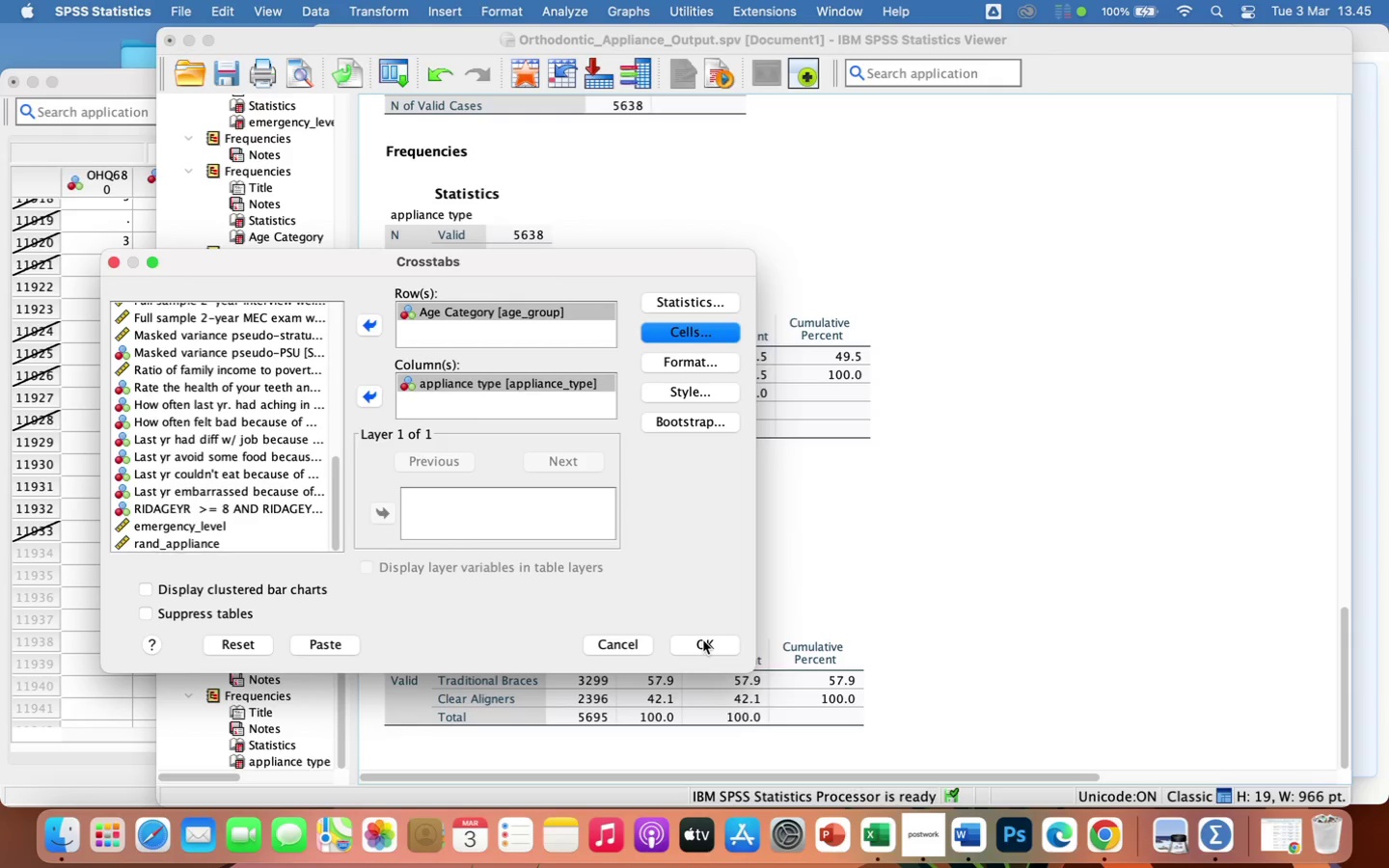 
left_click([702, 640])
 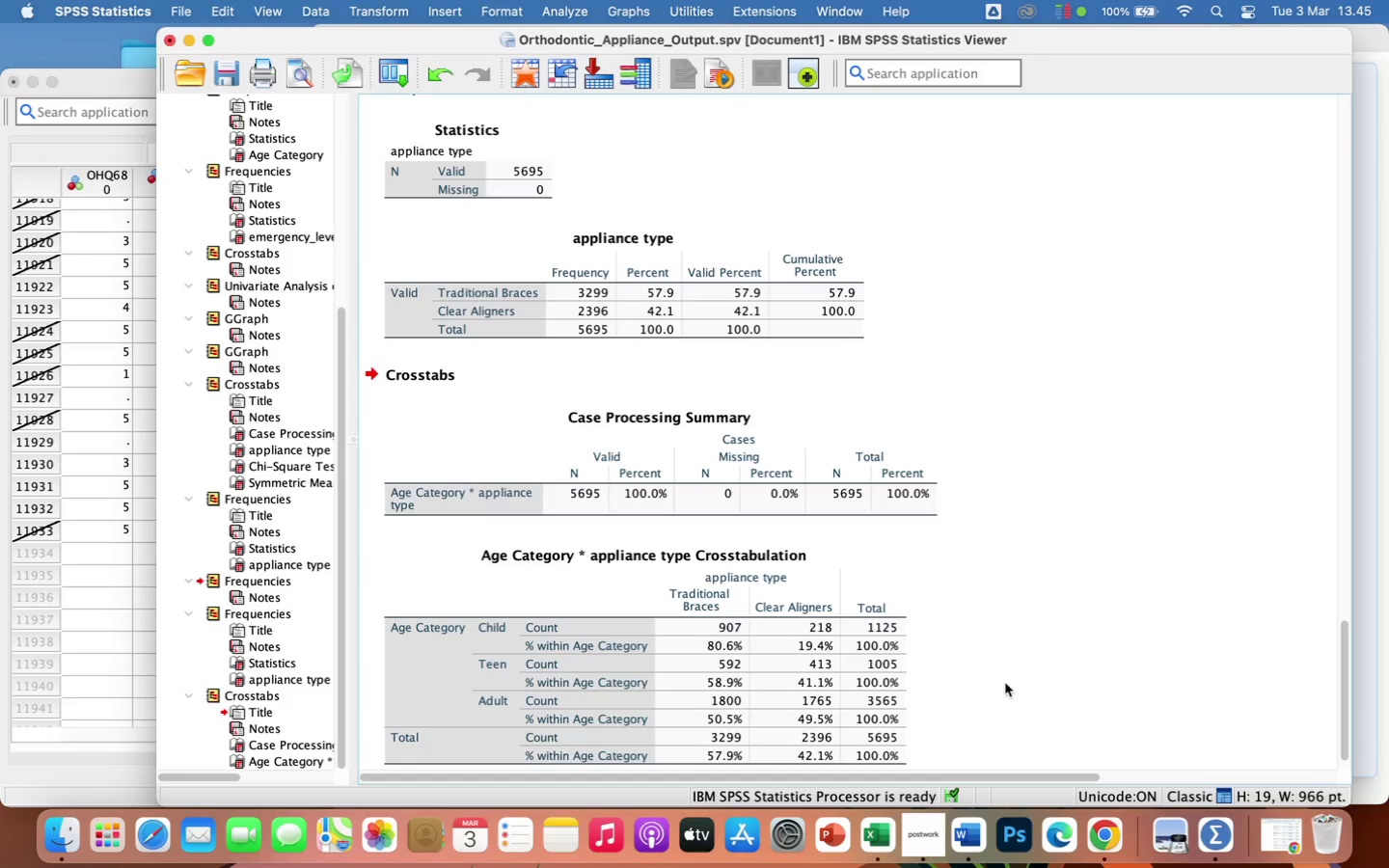 
scroll: coordinate [1005, 683], scroll_direction: down, amount: 4.0